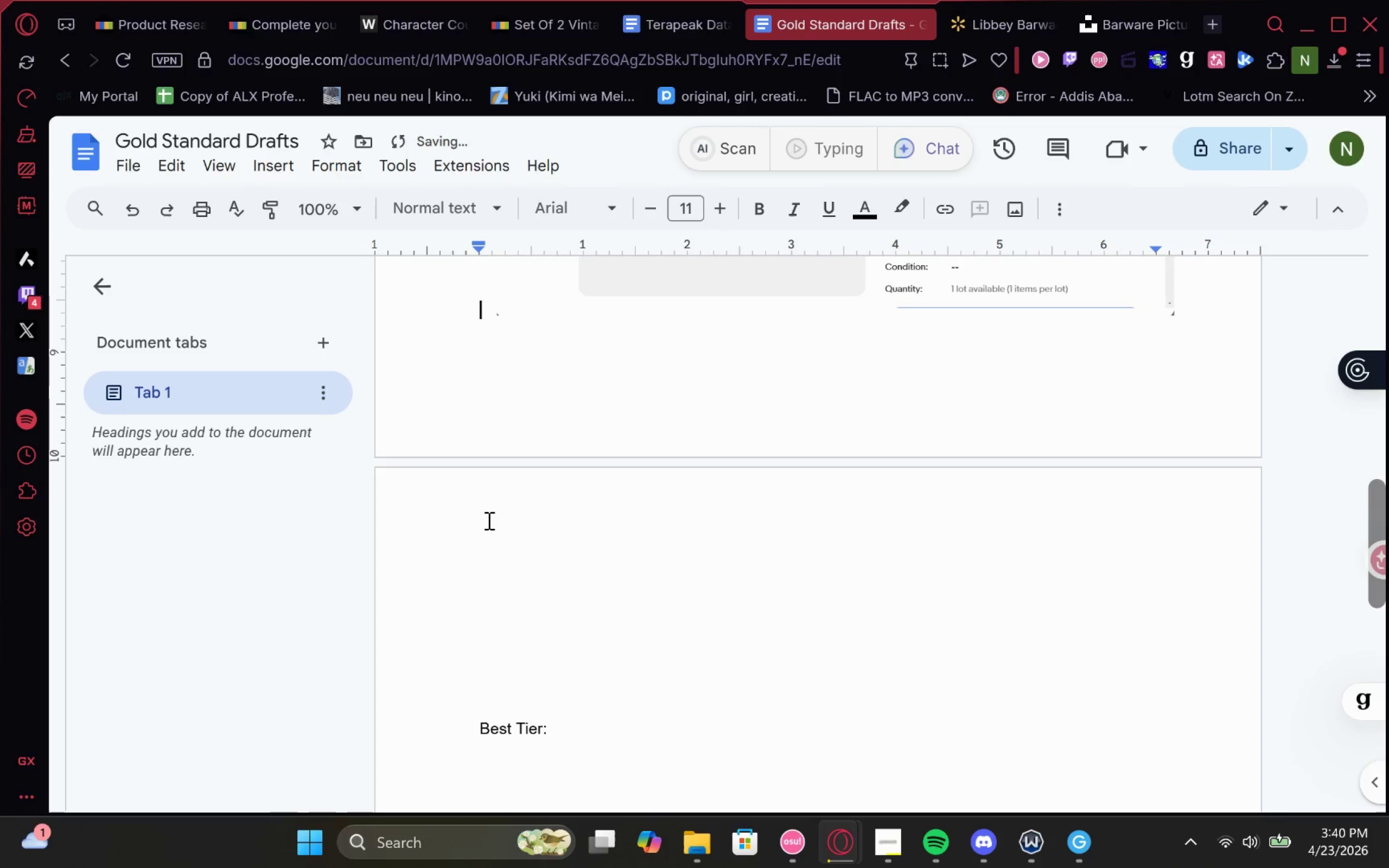 
key(Delete)
 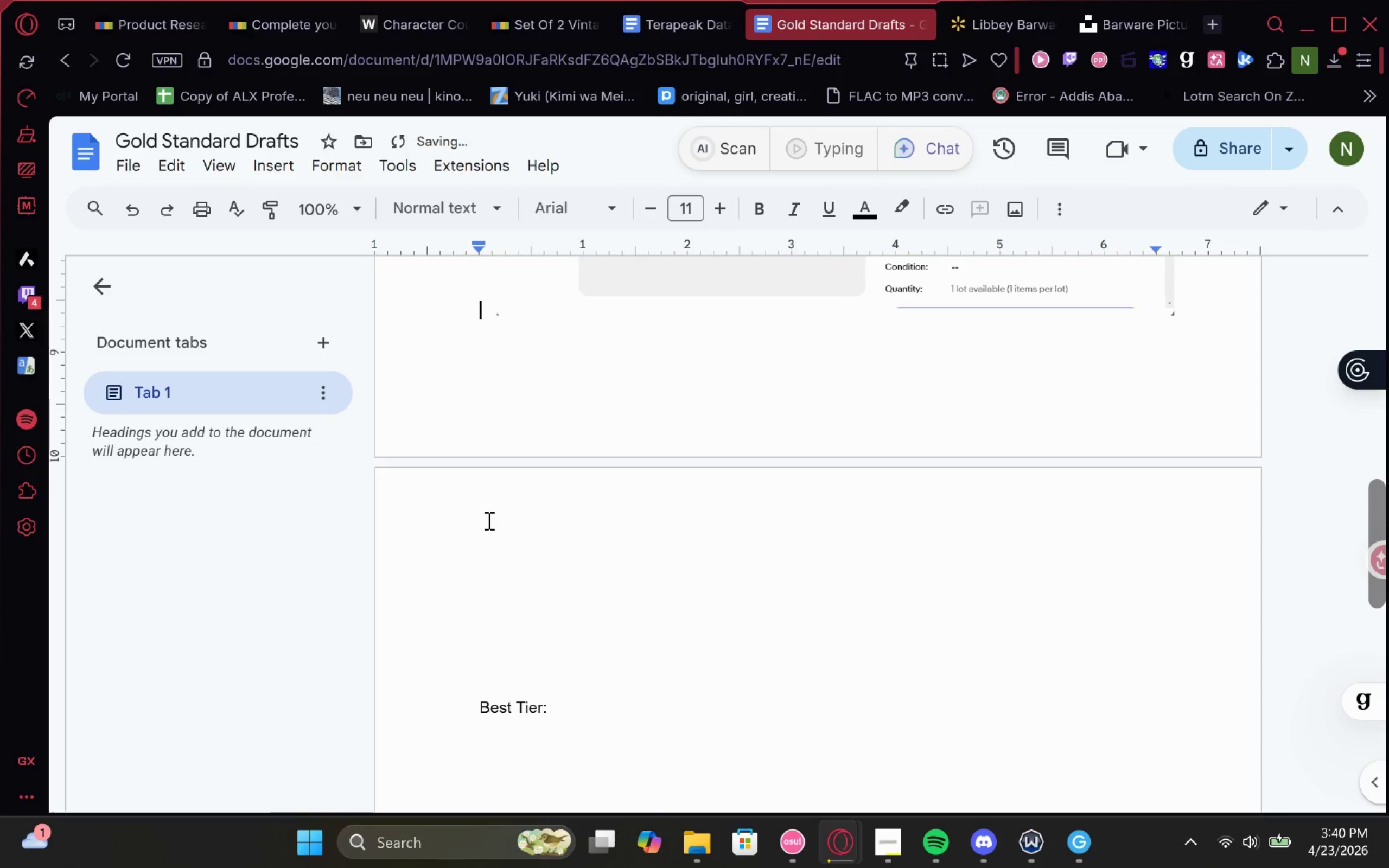 
key(Delete)
 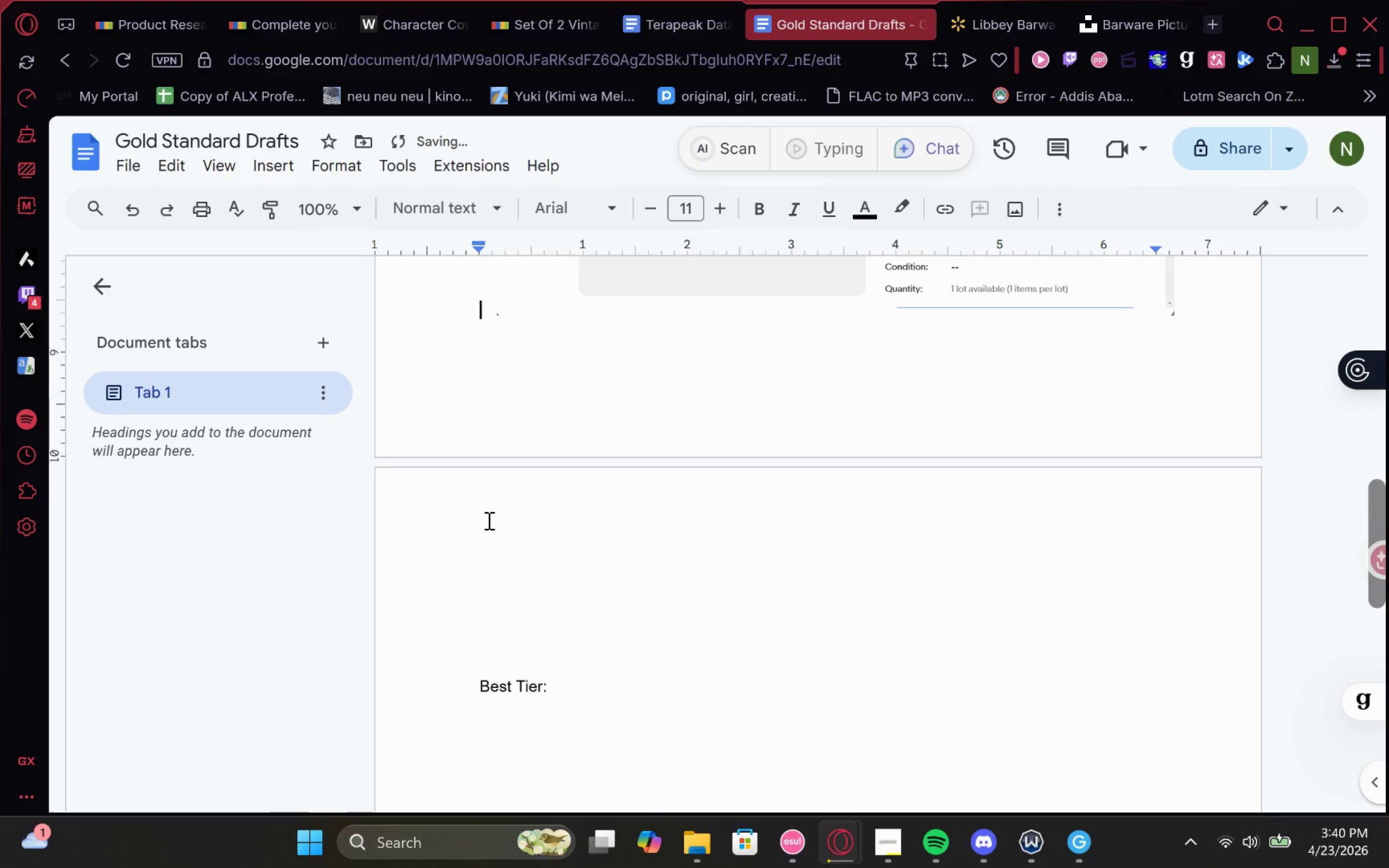 
key(Delete)
 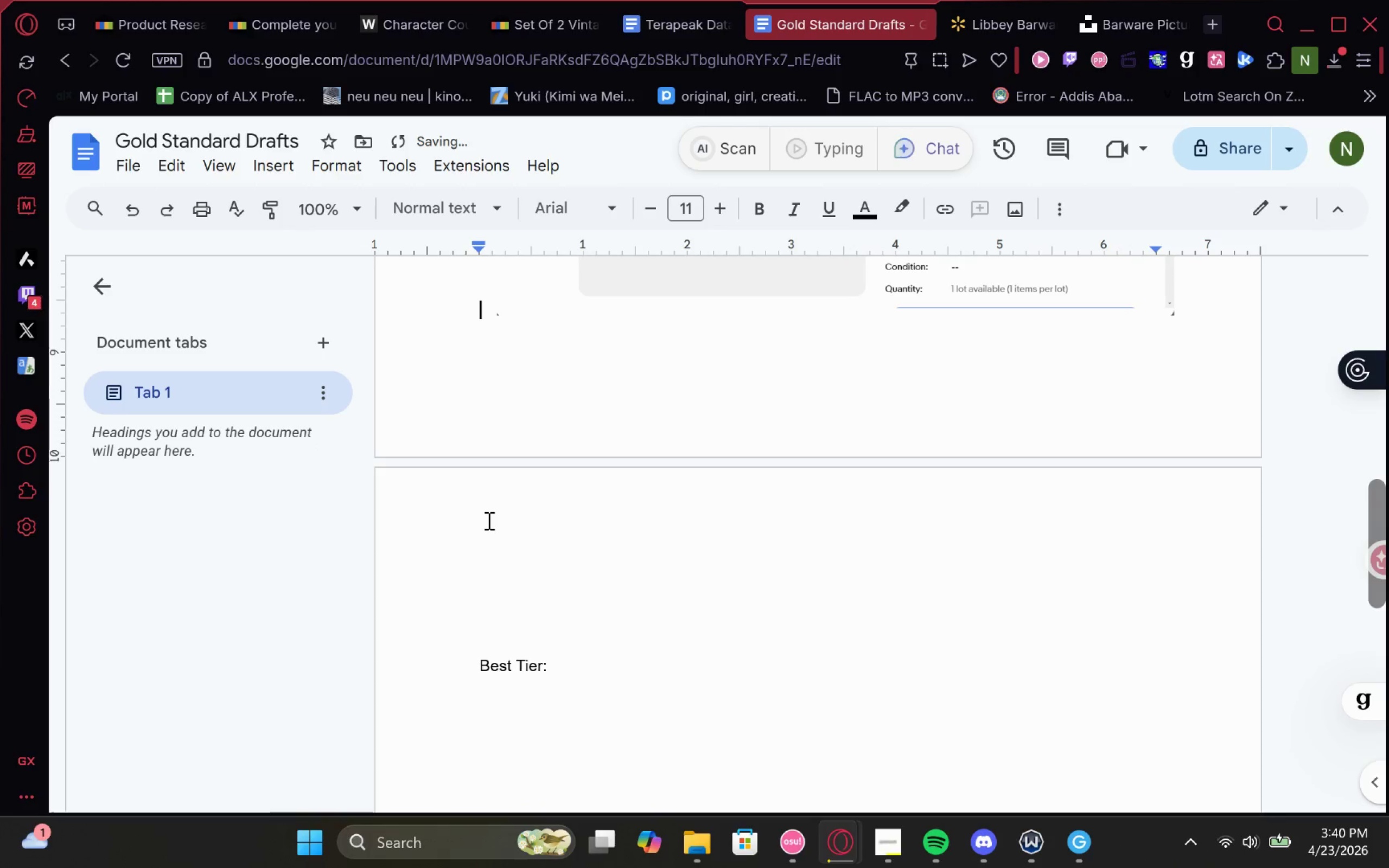 
key(Delete)
 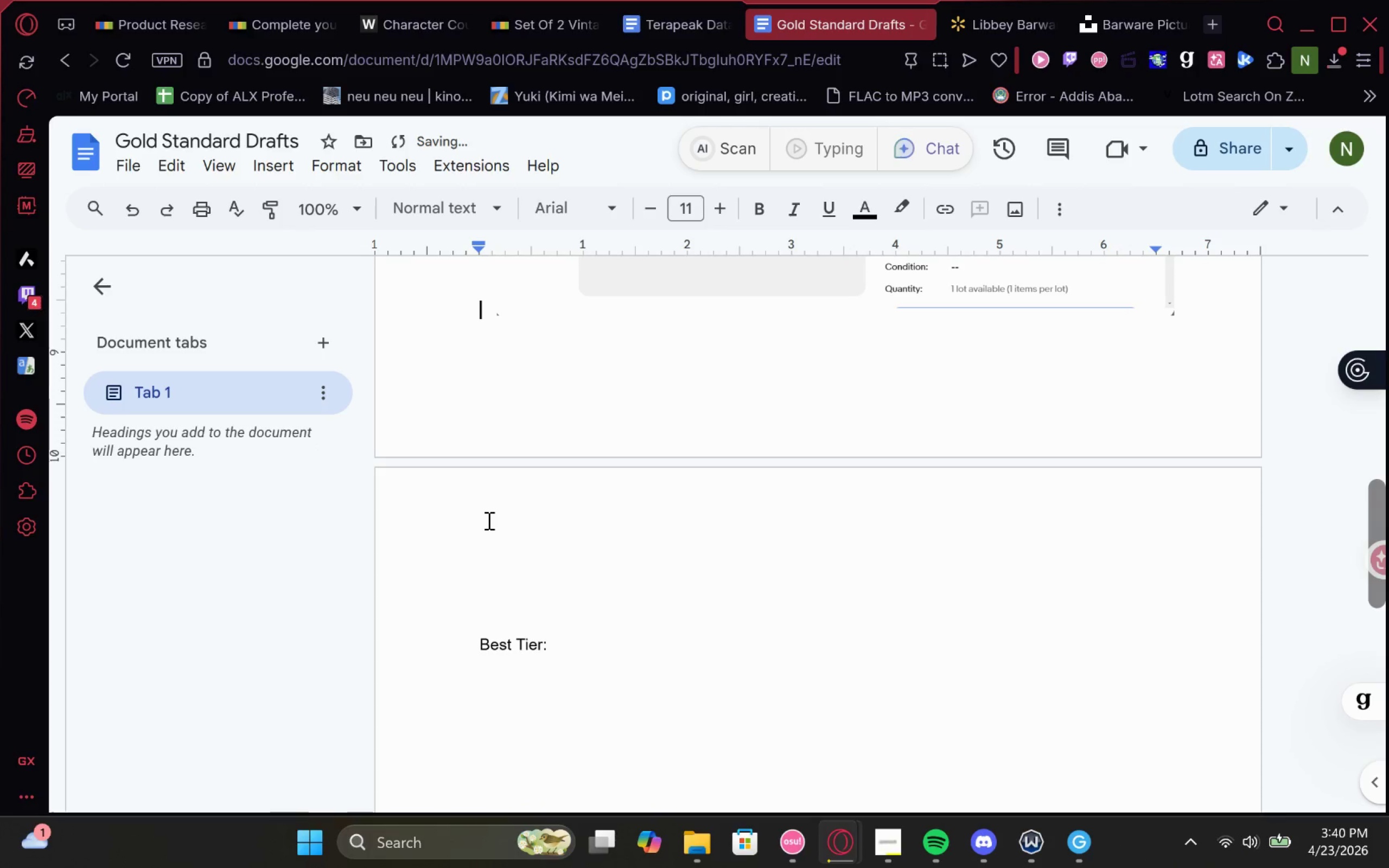 
key(Delete)
 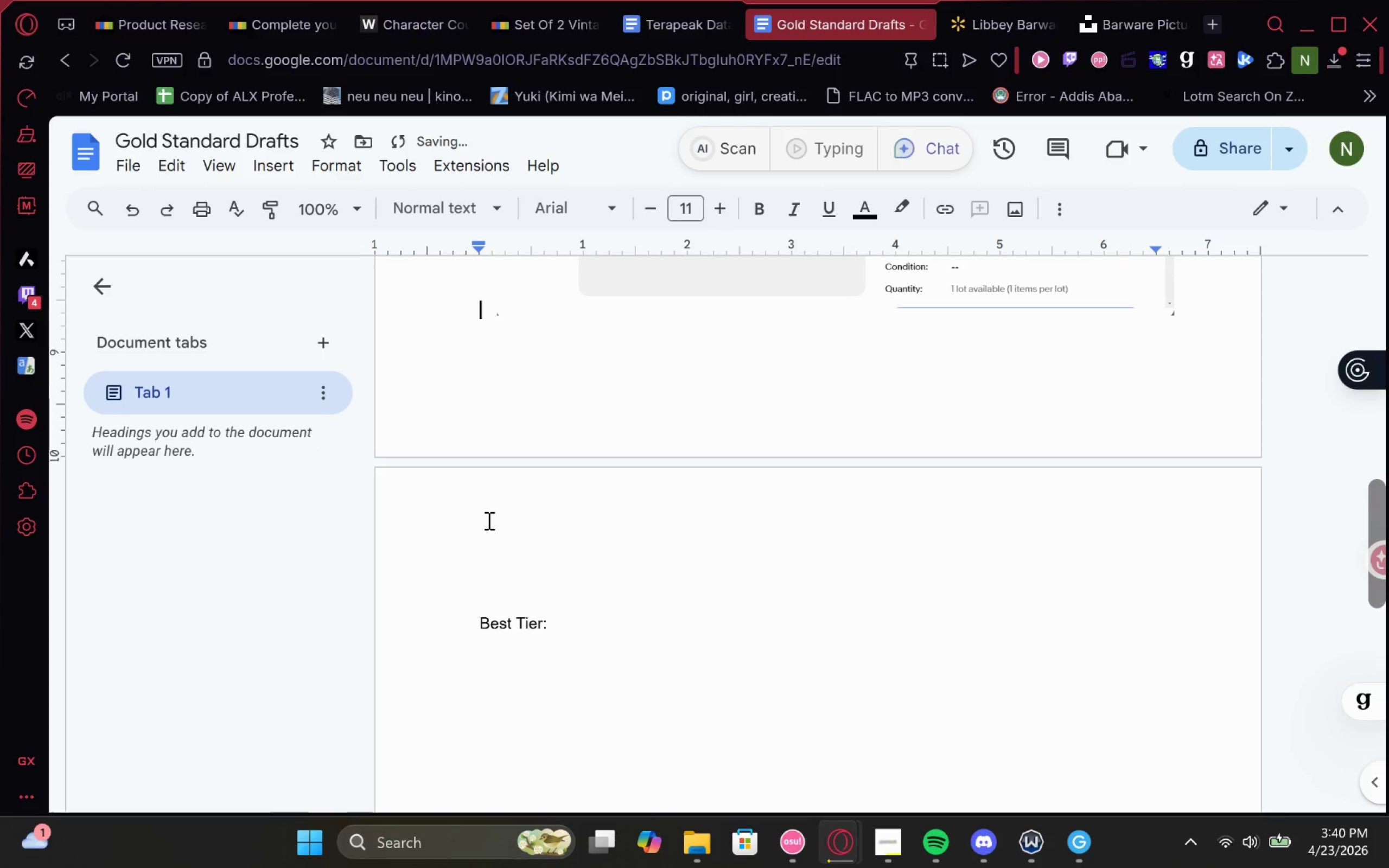 
key(Delete)
 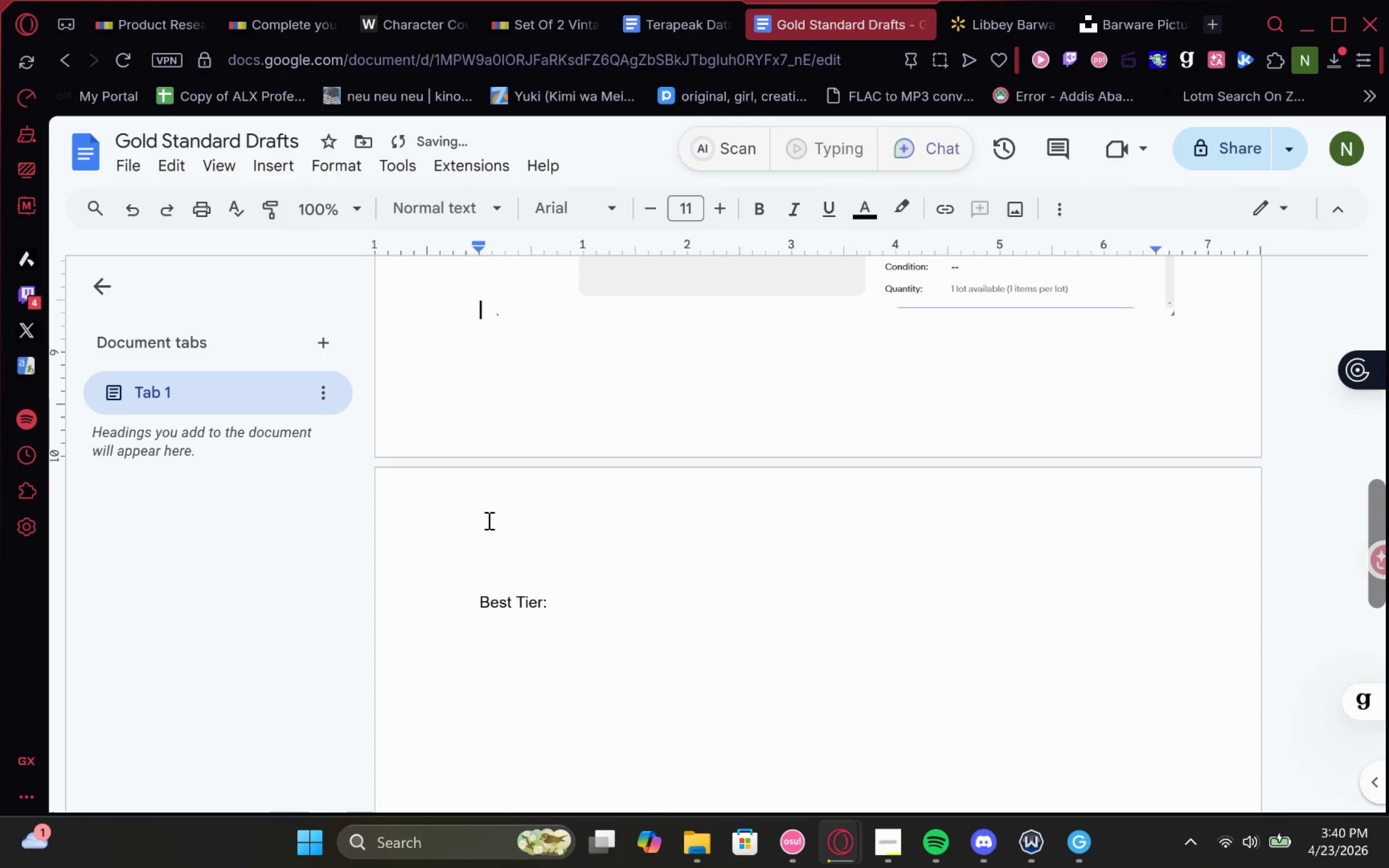 
scroll: coordinate [584, 563], scroll_direction: down, amount: 11.0
 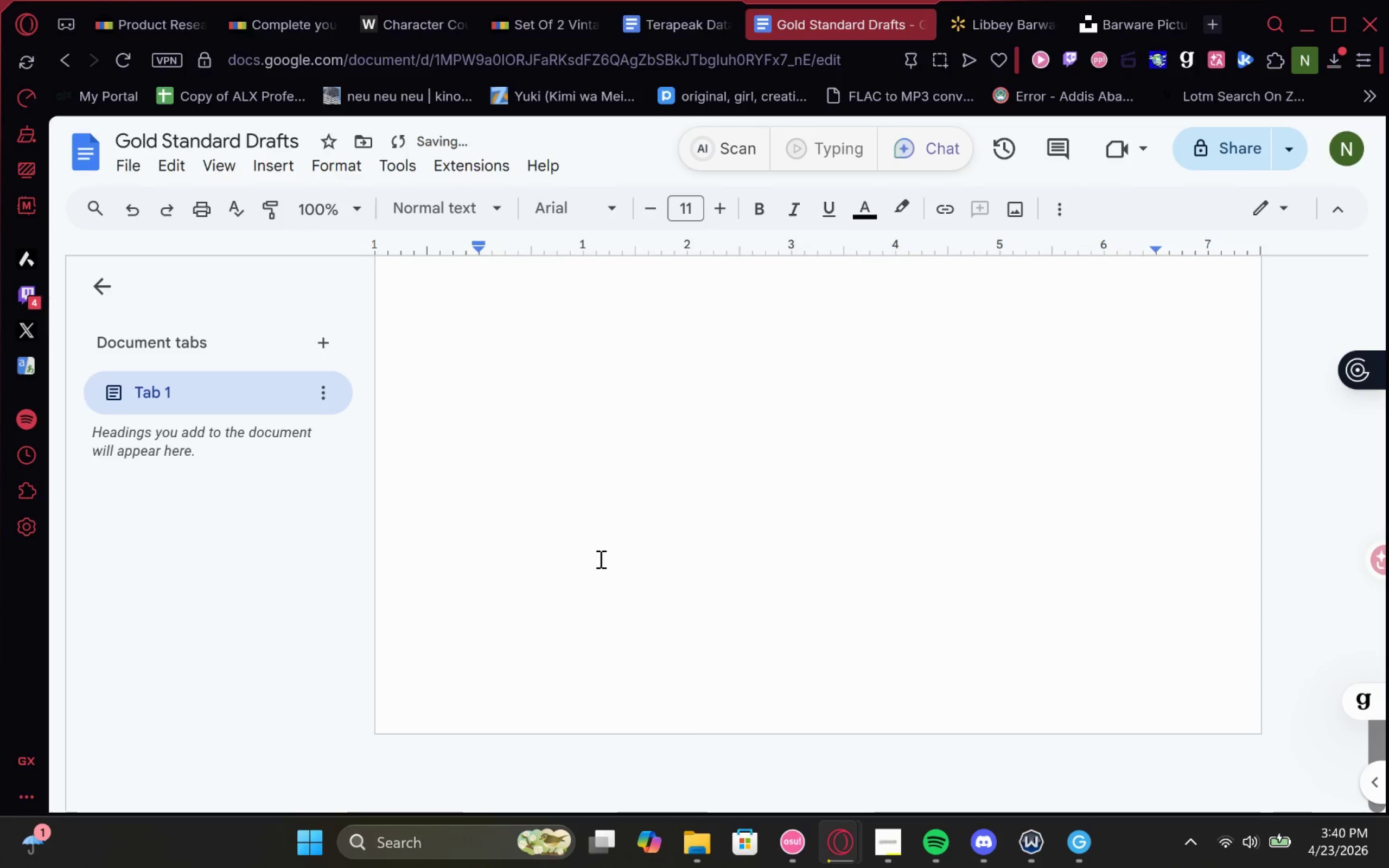 
scroll: coordinate [606, 564], scroll_direction: up, amount: 3.0
 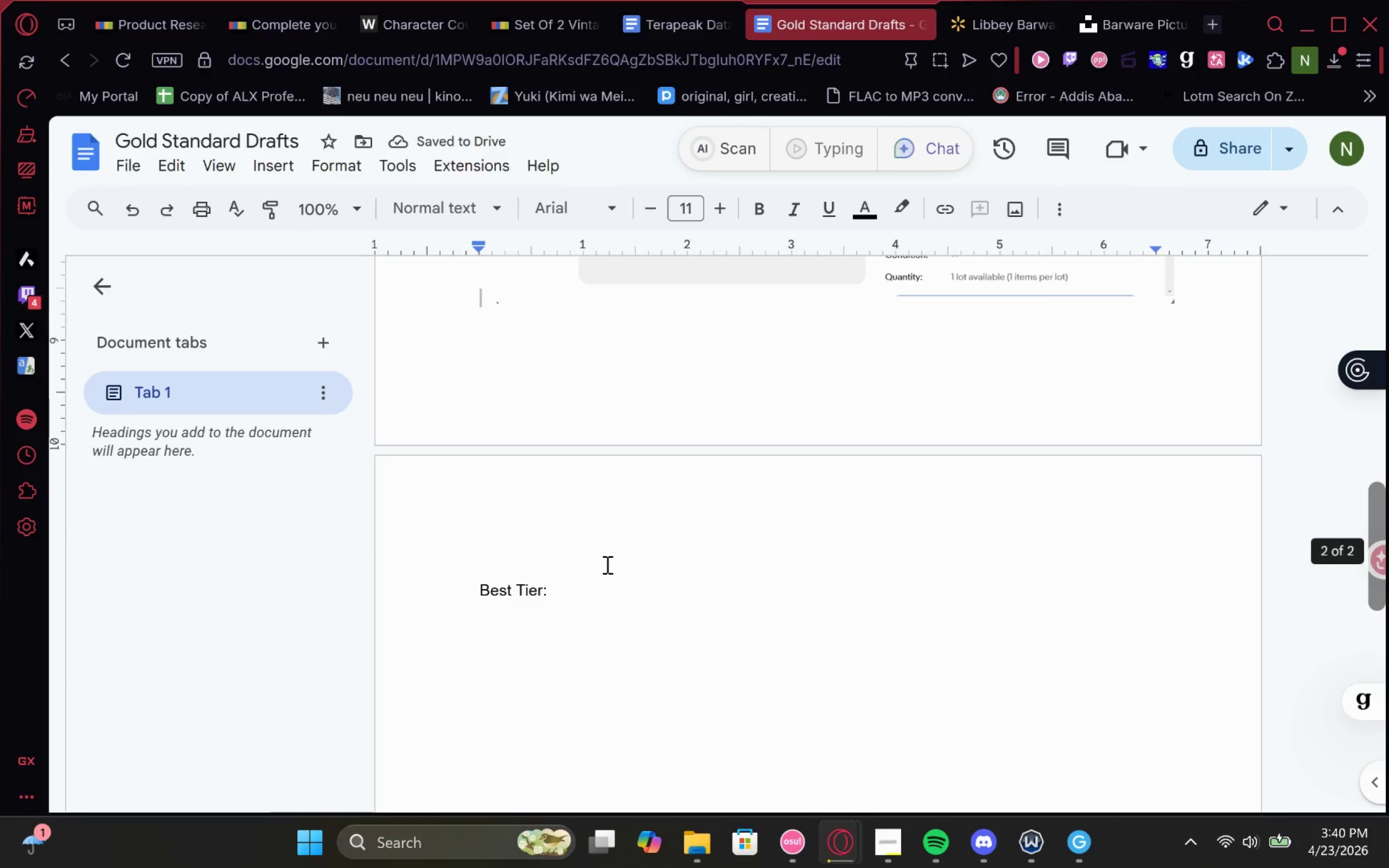 
key(Control+Z)
 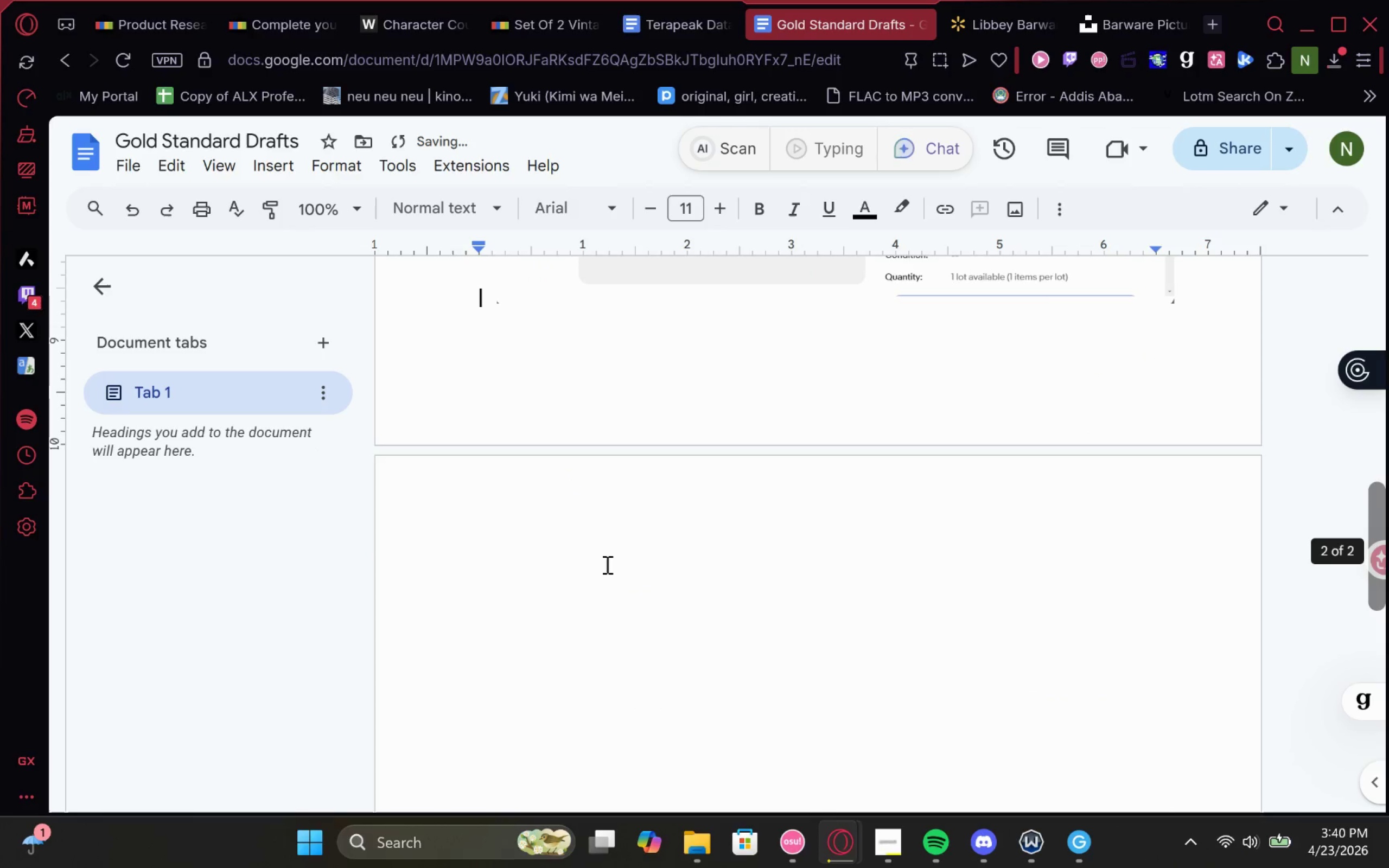 
key(Control+Z)
 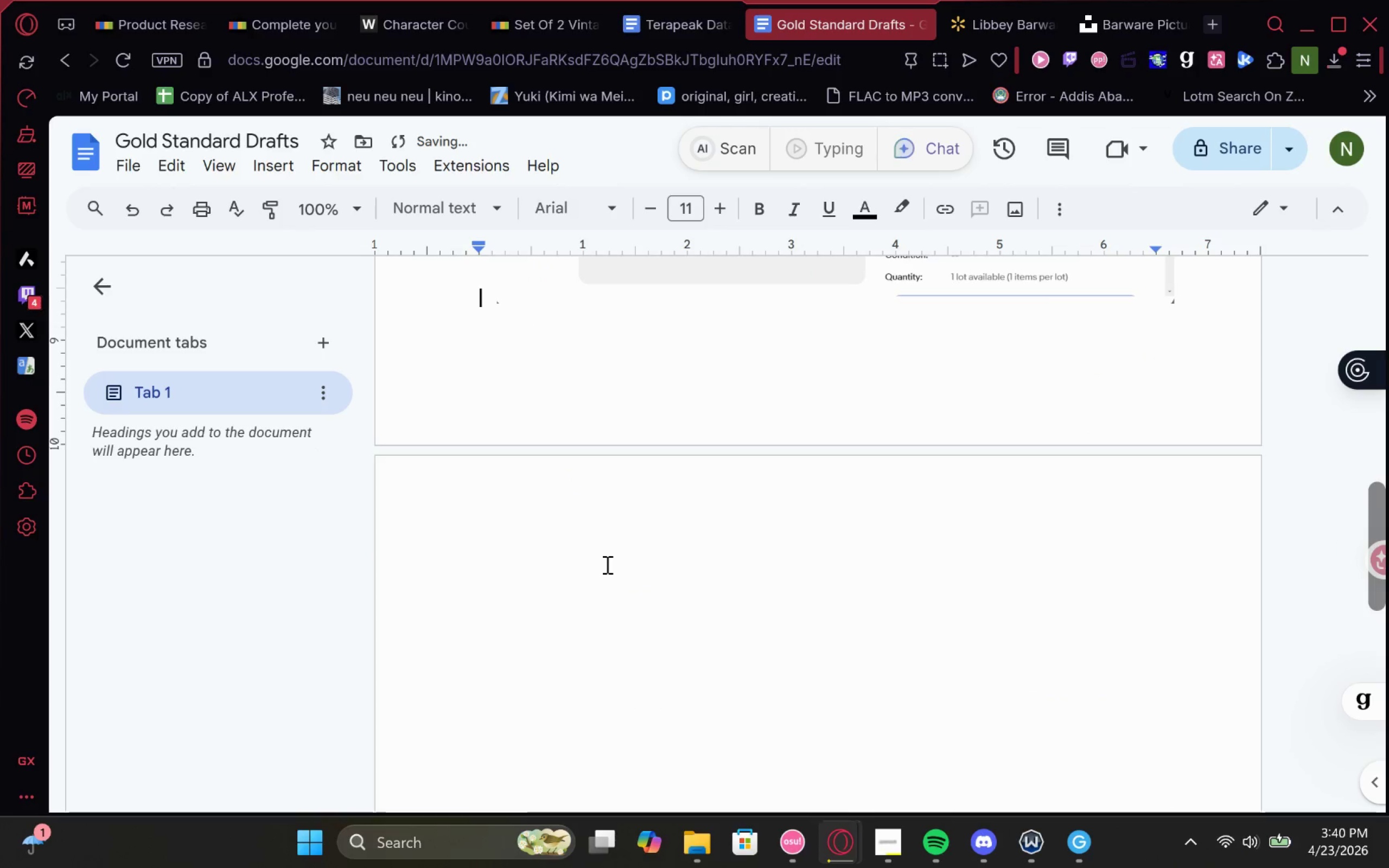 
key(Control+Z)
 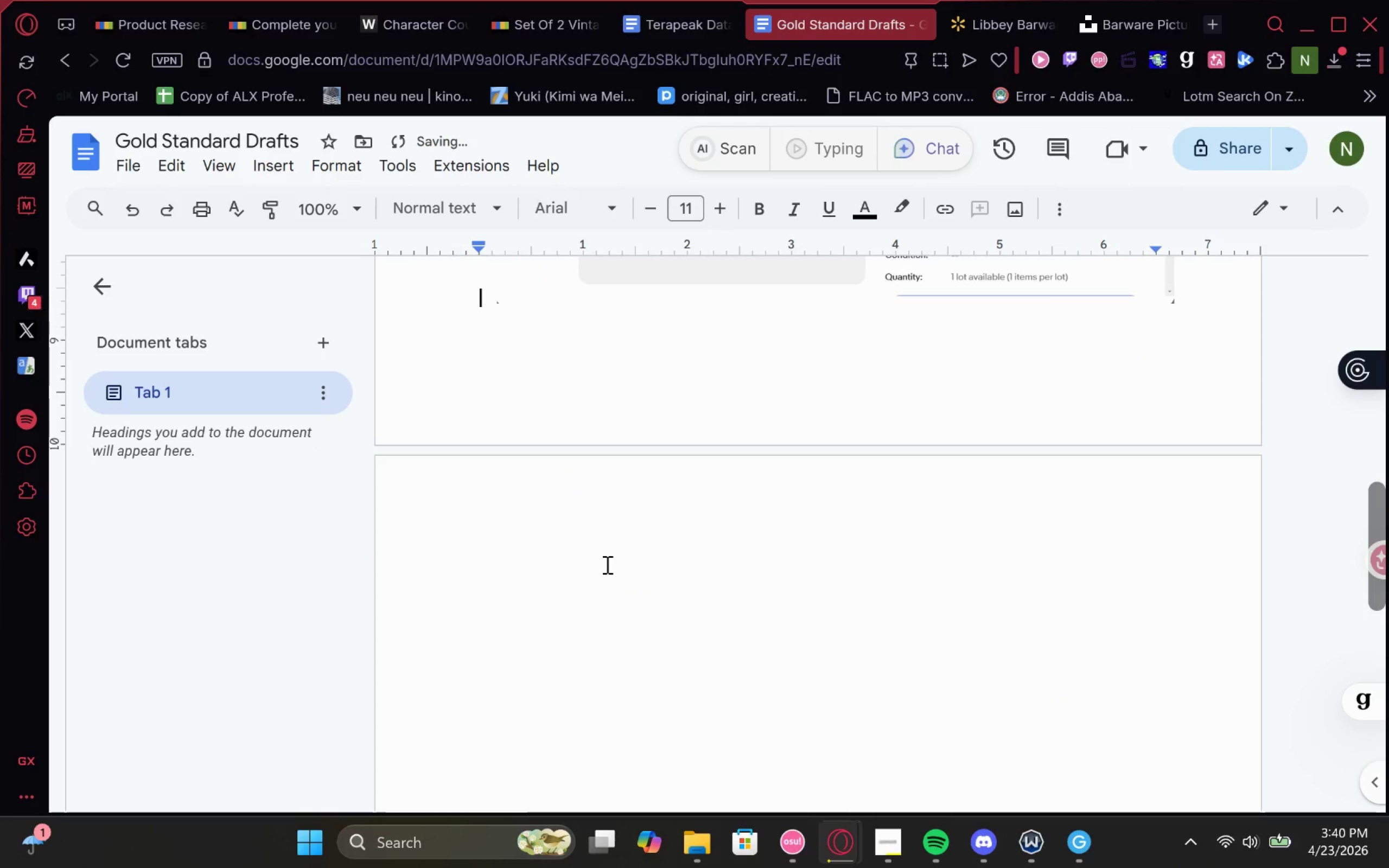 
scroll: coordinate [606, 564], scroll_direction: down, amount: 5.0
 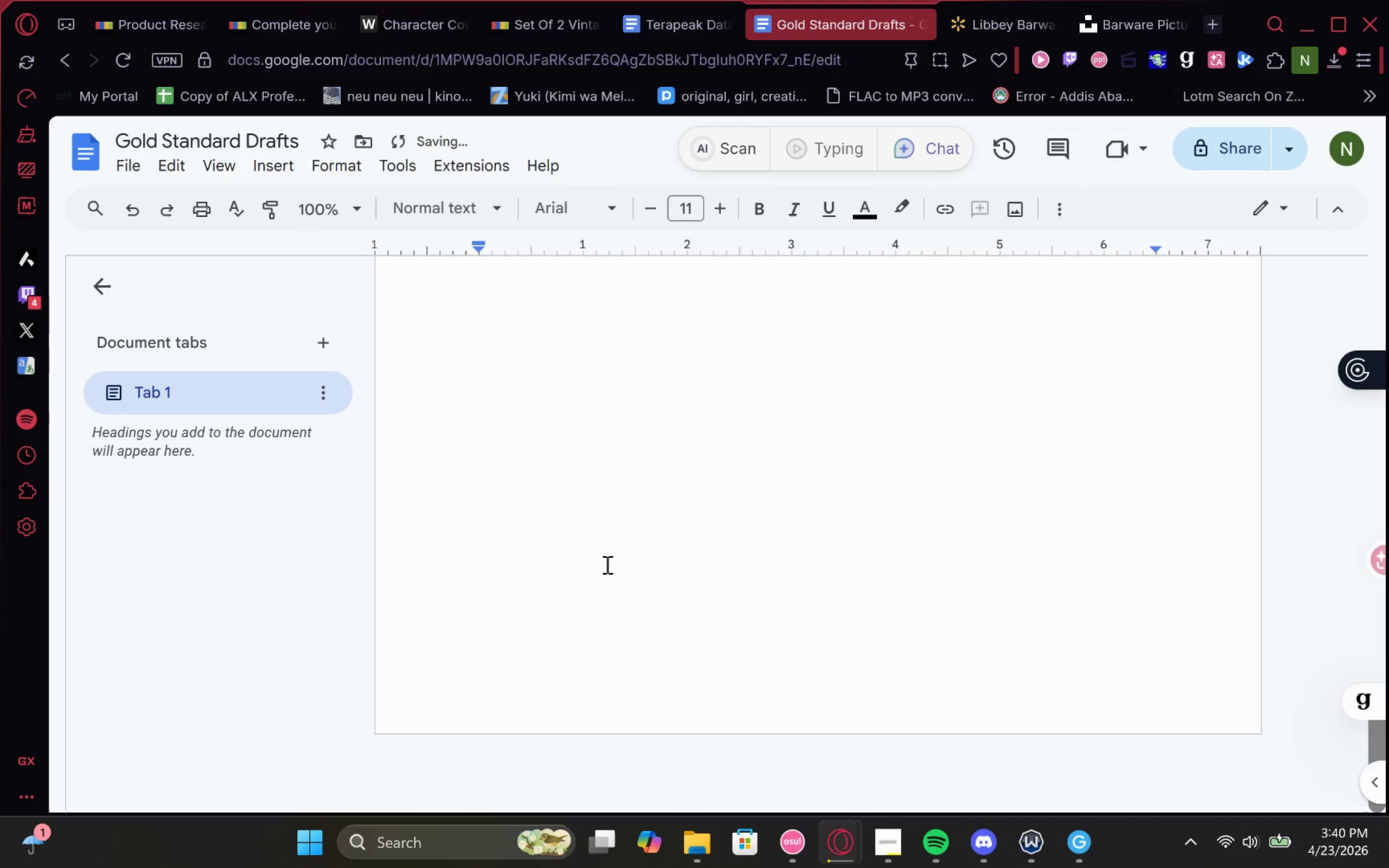 
key(Control+Z)
 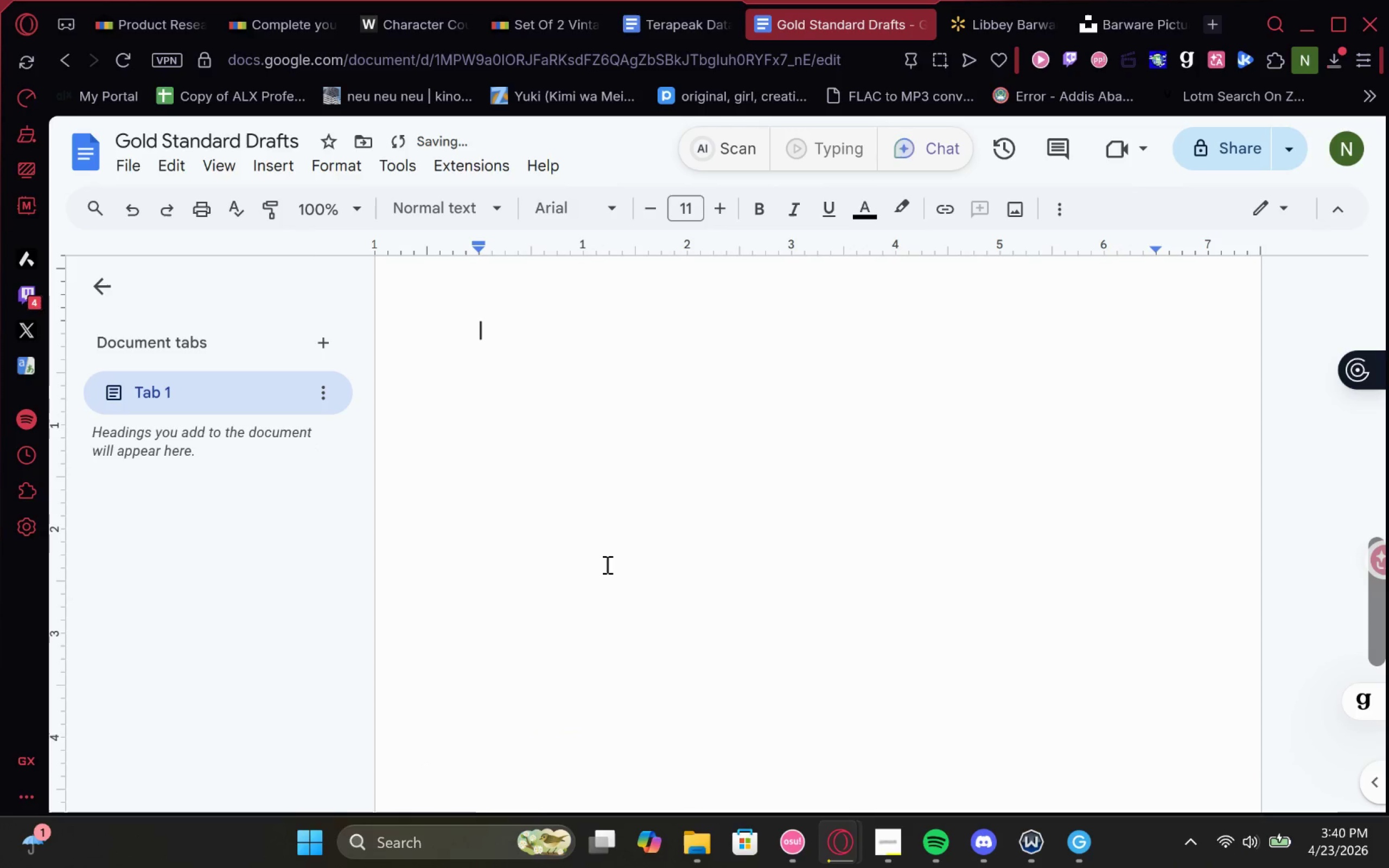 
scroll: coordinate [606, 564], scroll_direction: down, amount: 1.0
 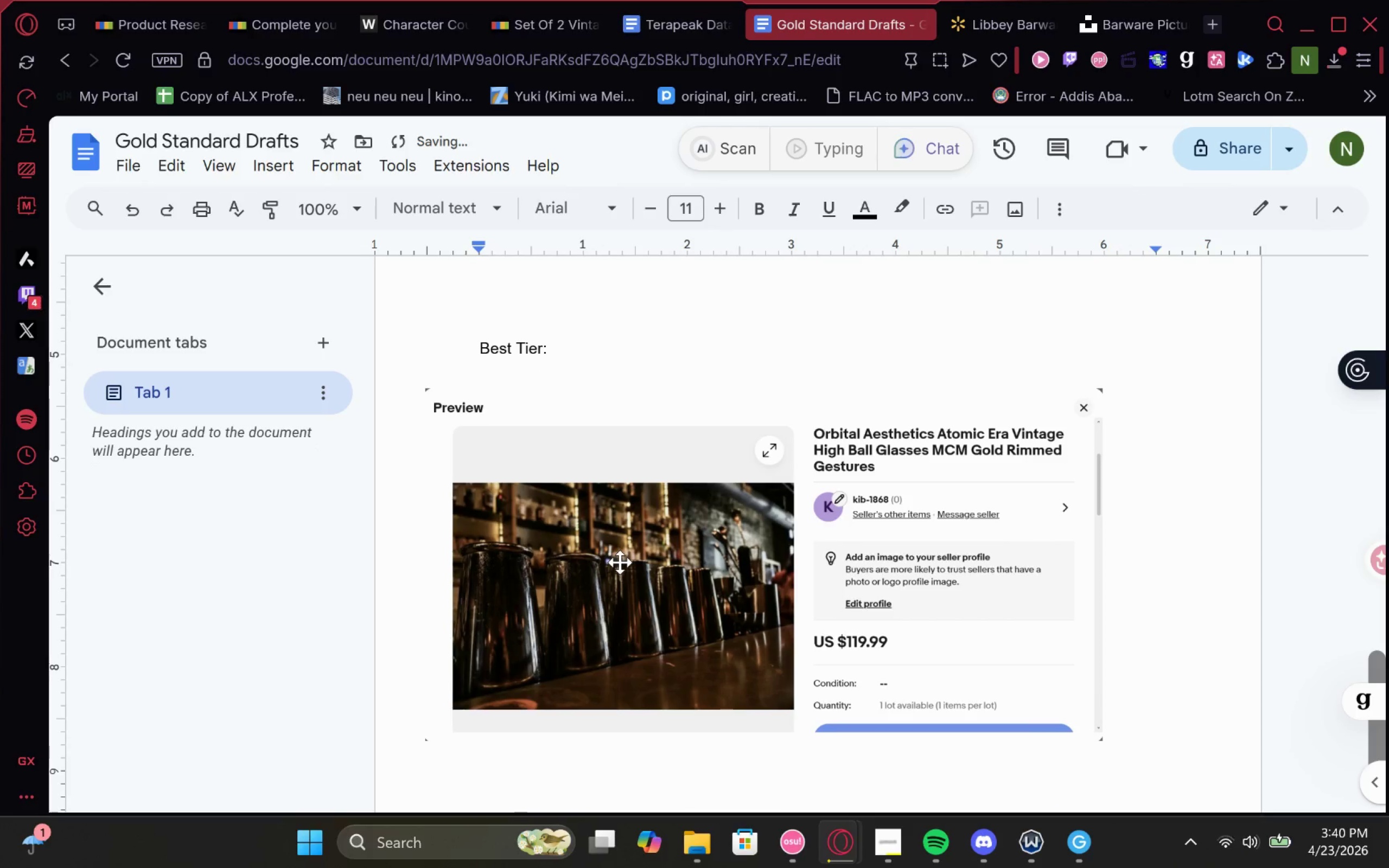 
left_click_drag(start_coordinate=[620, 562], to_coordinate=[625, 478])
 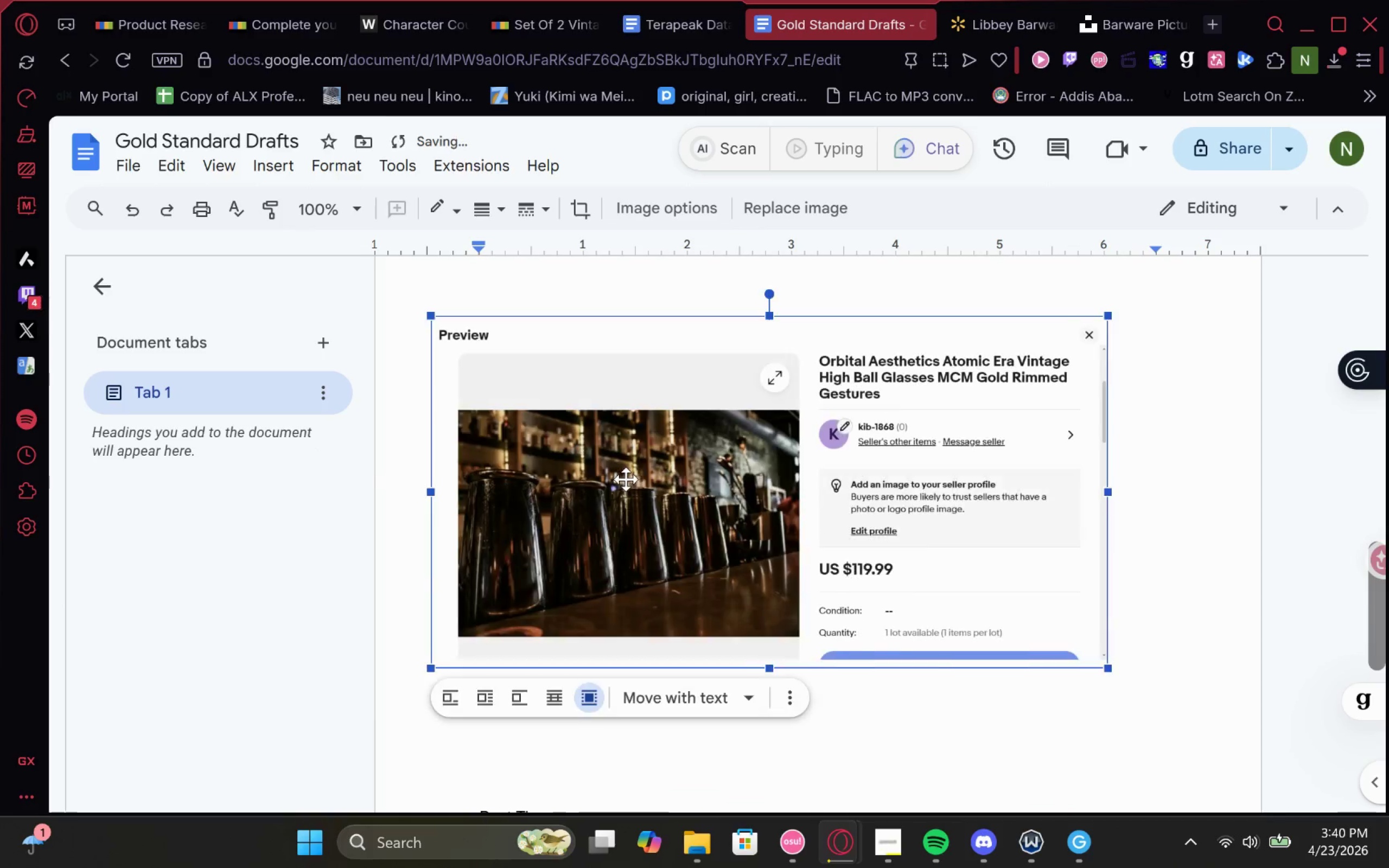 
scroll: coordinate [628, 527], scroll_direction: up, amount: 1.0
 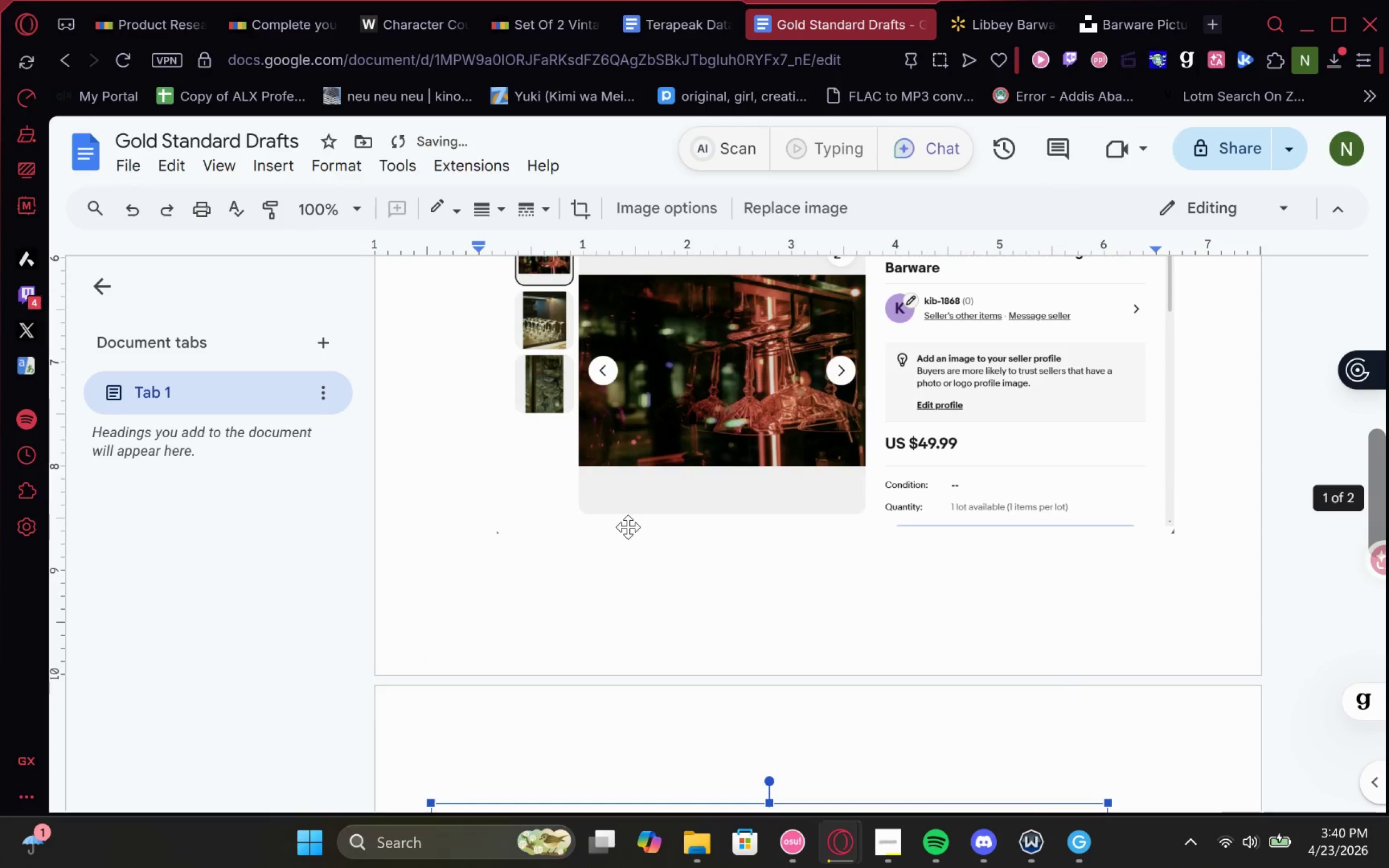 
scroll: coordinate [628, 527], scroll_direction: none, amount: 0.0
 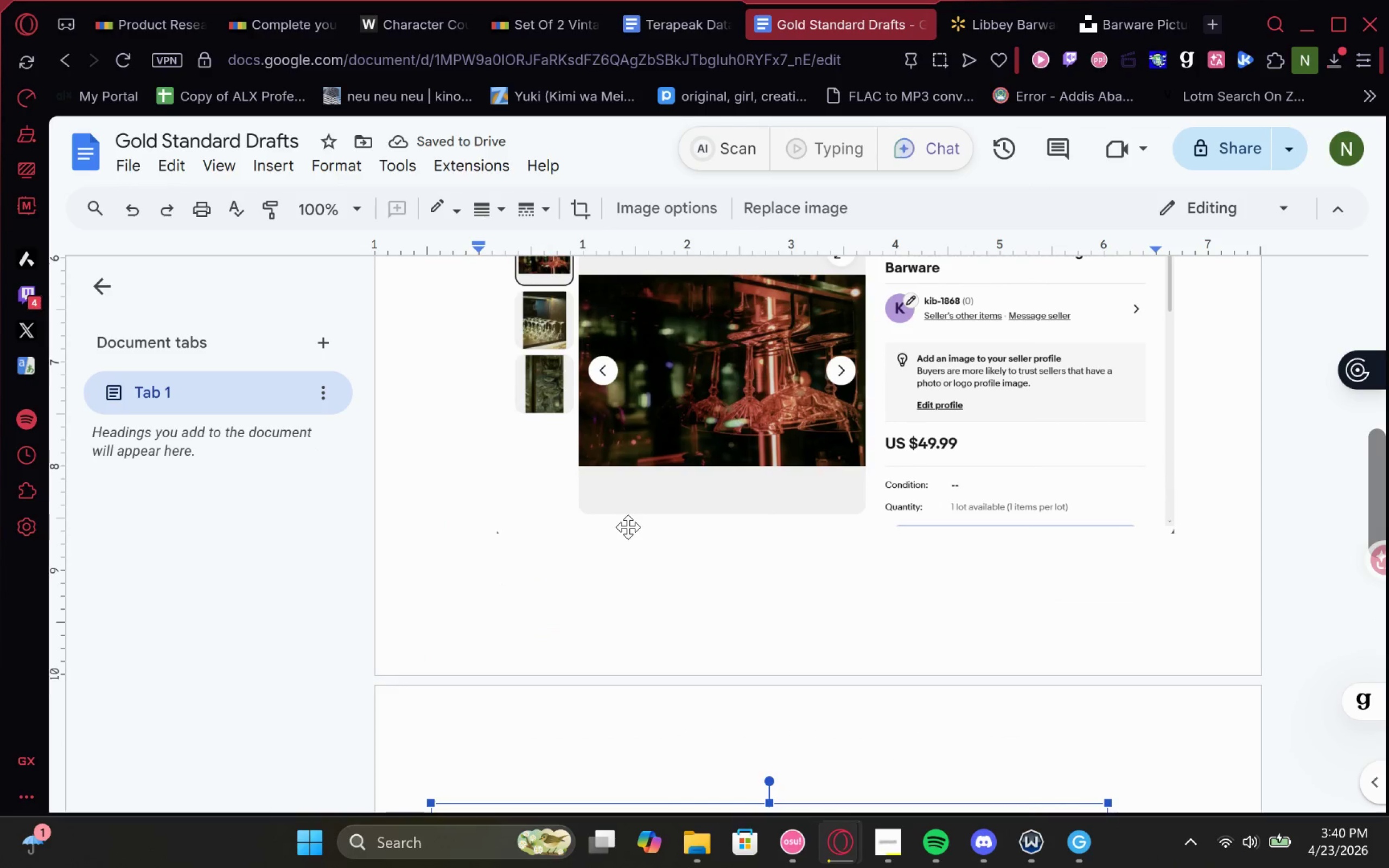 
scroll: coordinate [602, 508], scroll_direction: down, amount: 2.0
 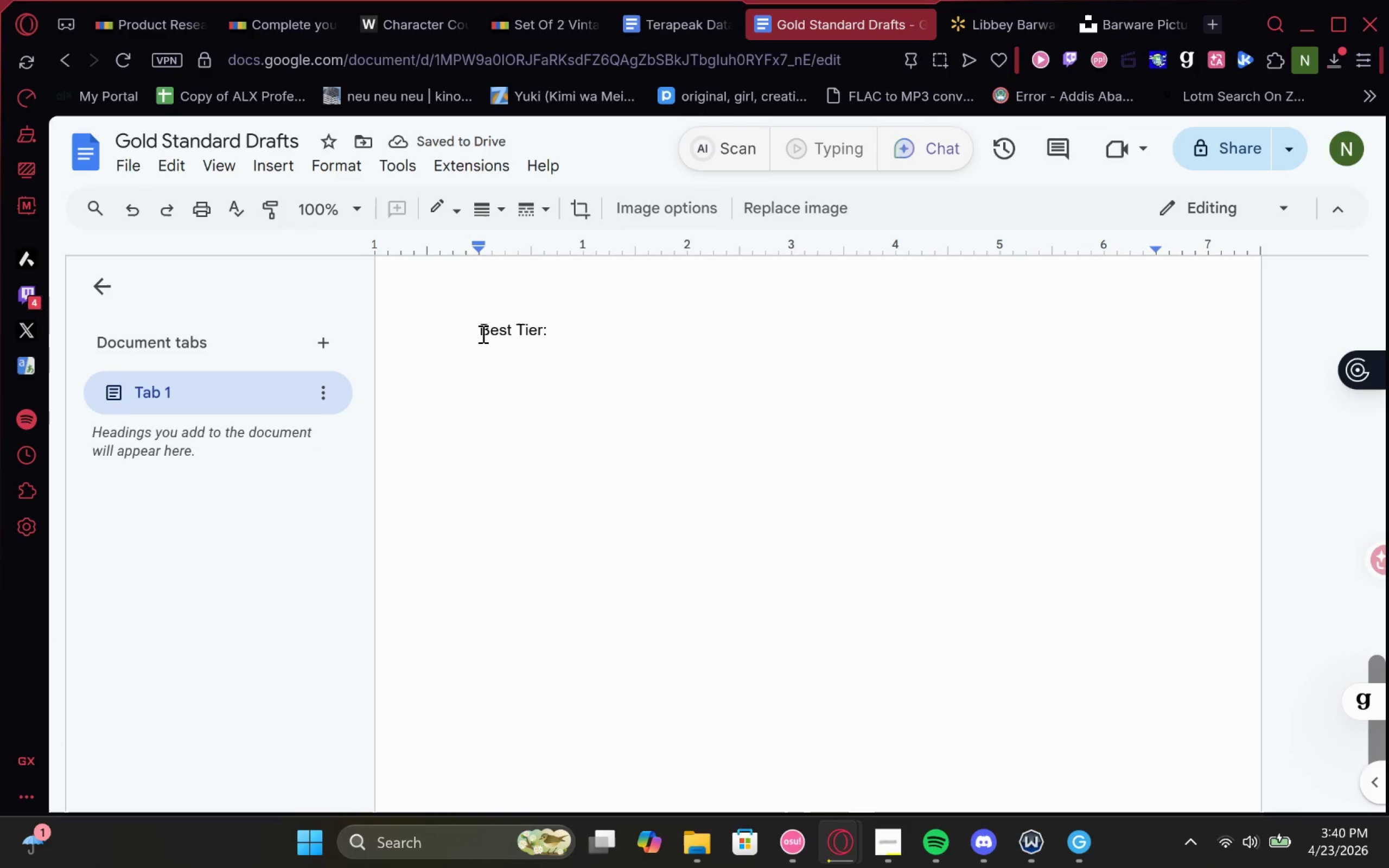 
left_click([466, 329])
 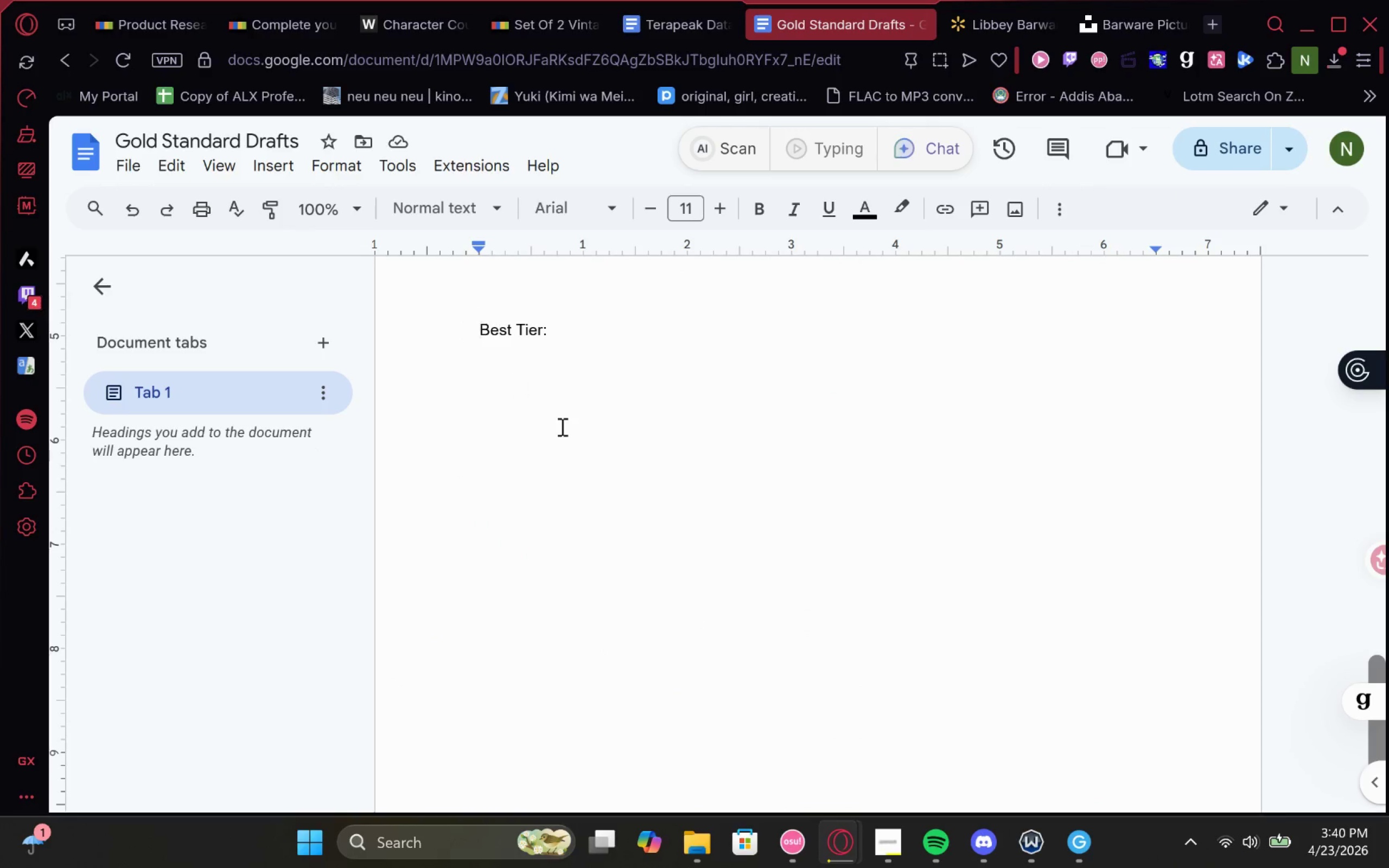 
key(Backspace)
 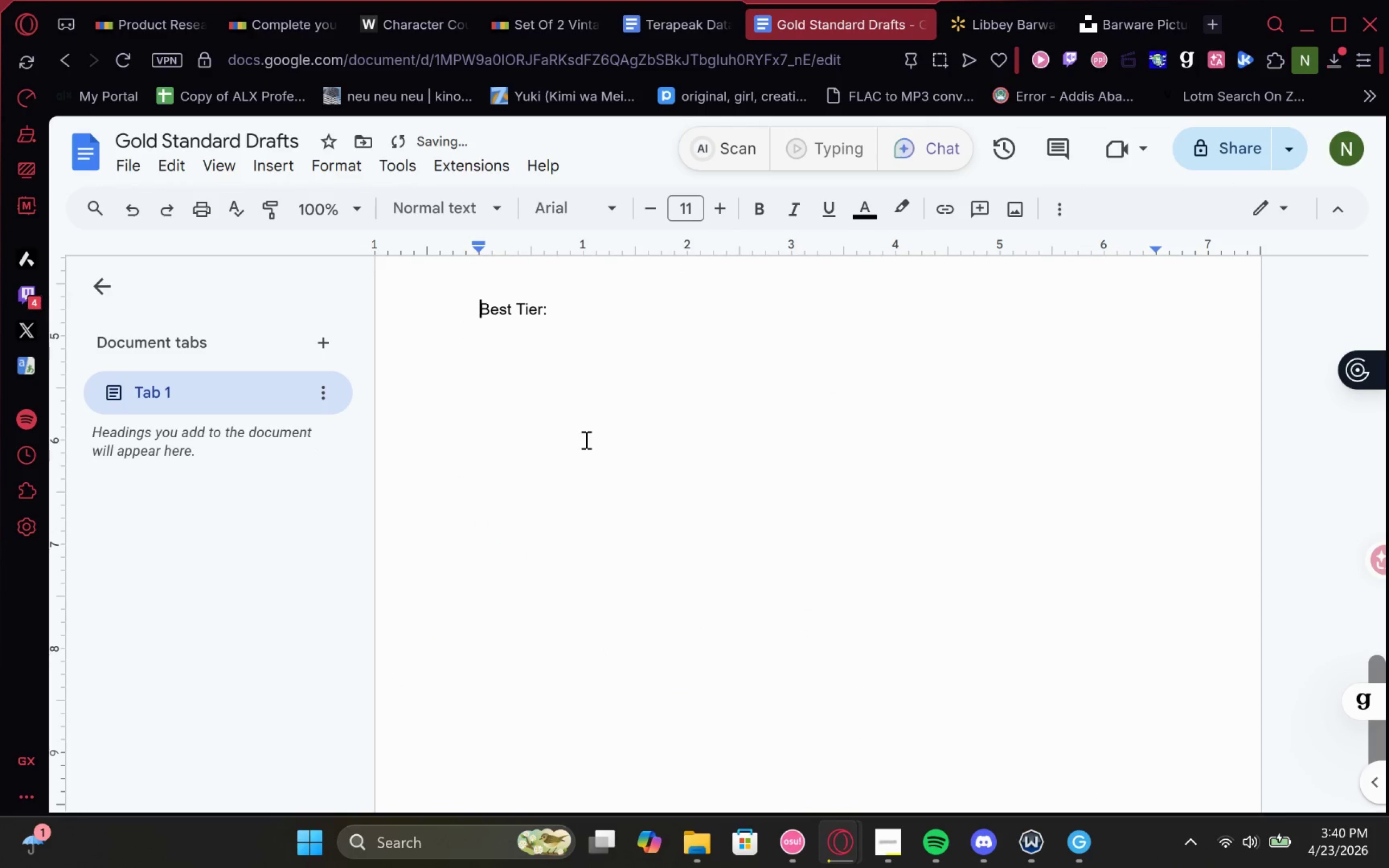 
scroll: coordinate [588, 445], scroll_direction: up, amount: 2.0
 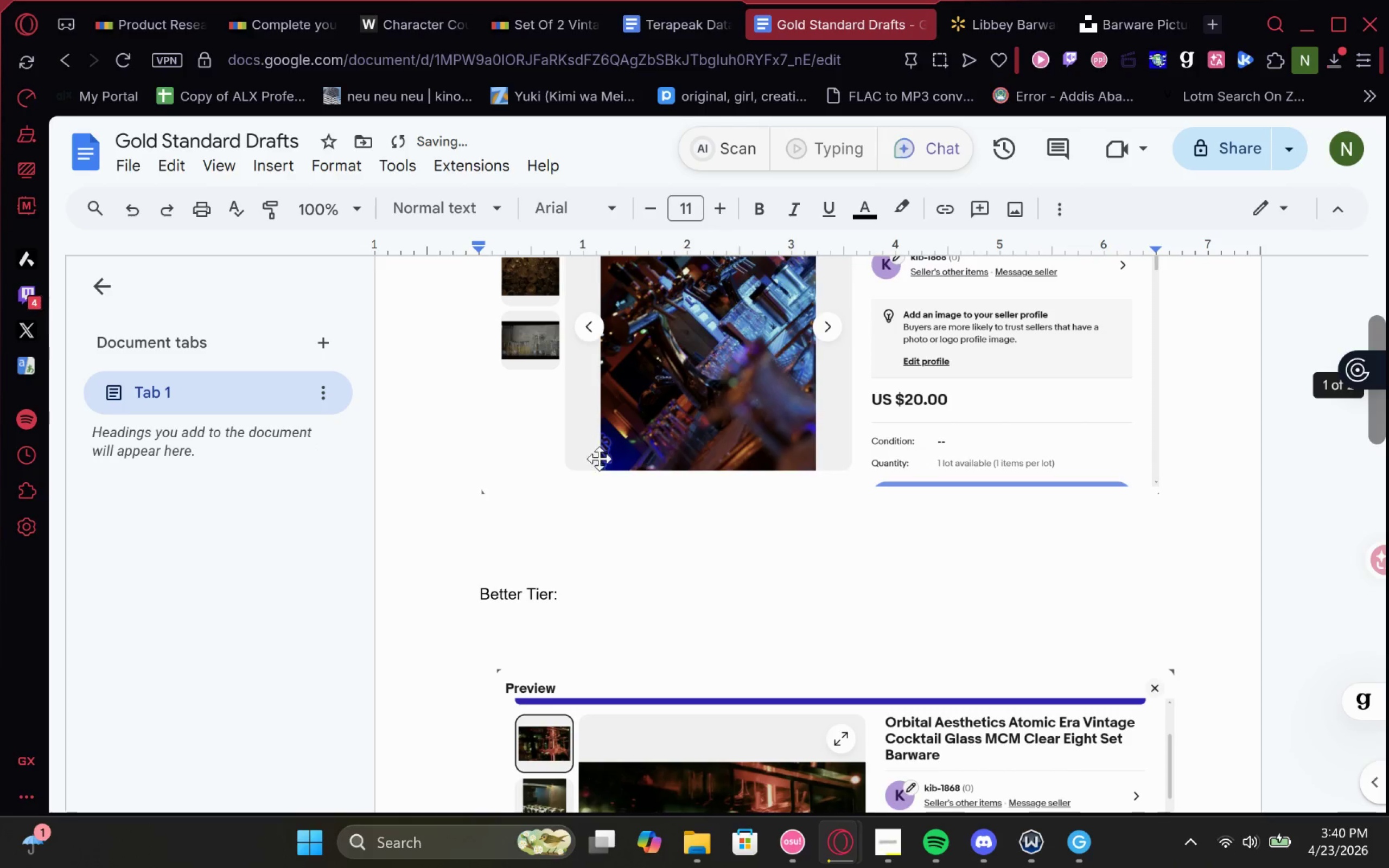 
key(Backspace)
 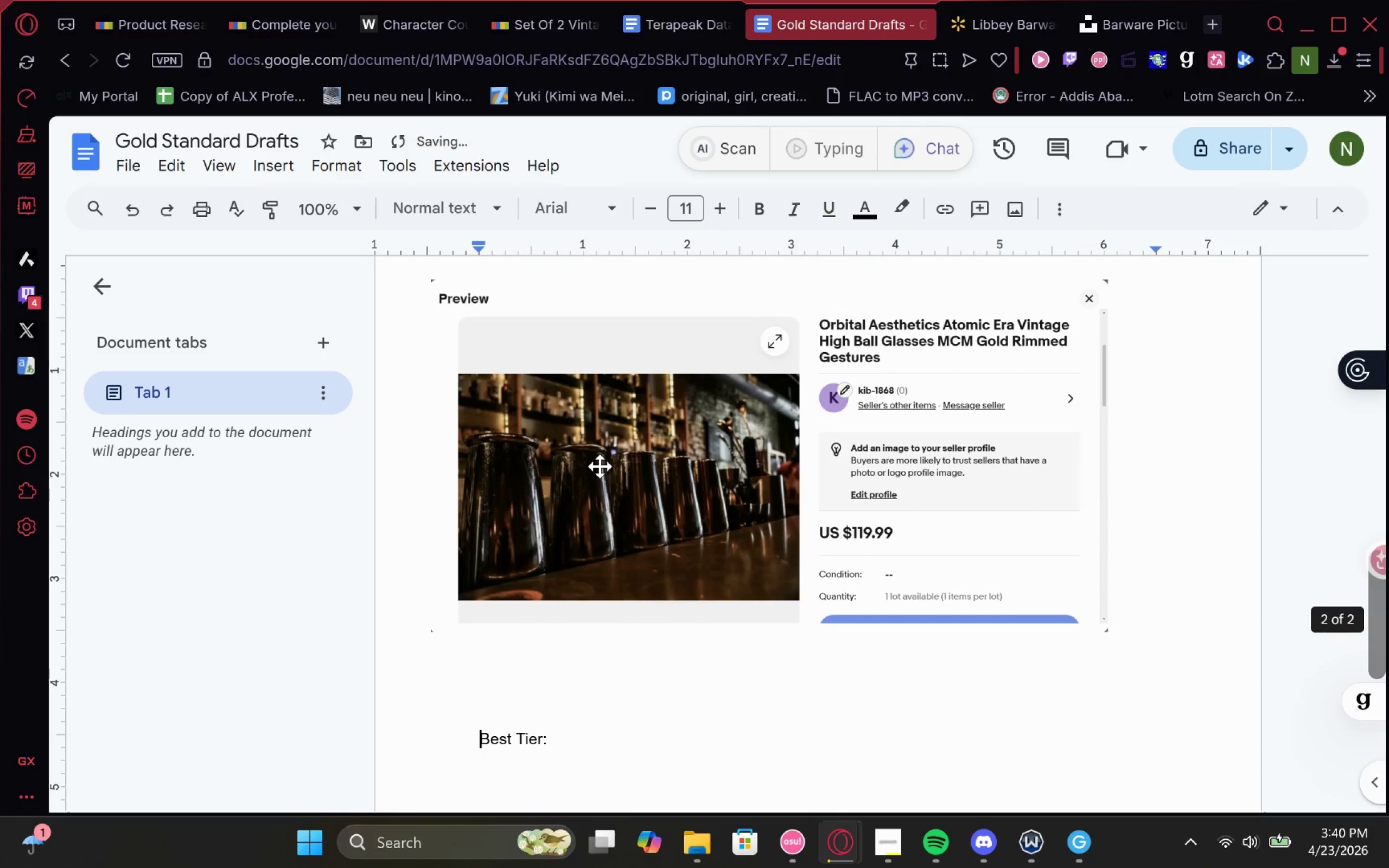 
scroll: coordinate [600, 466], scroll_direction: none, amount: 0.0
 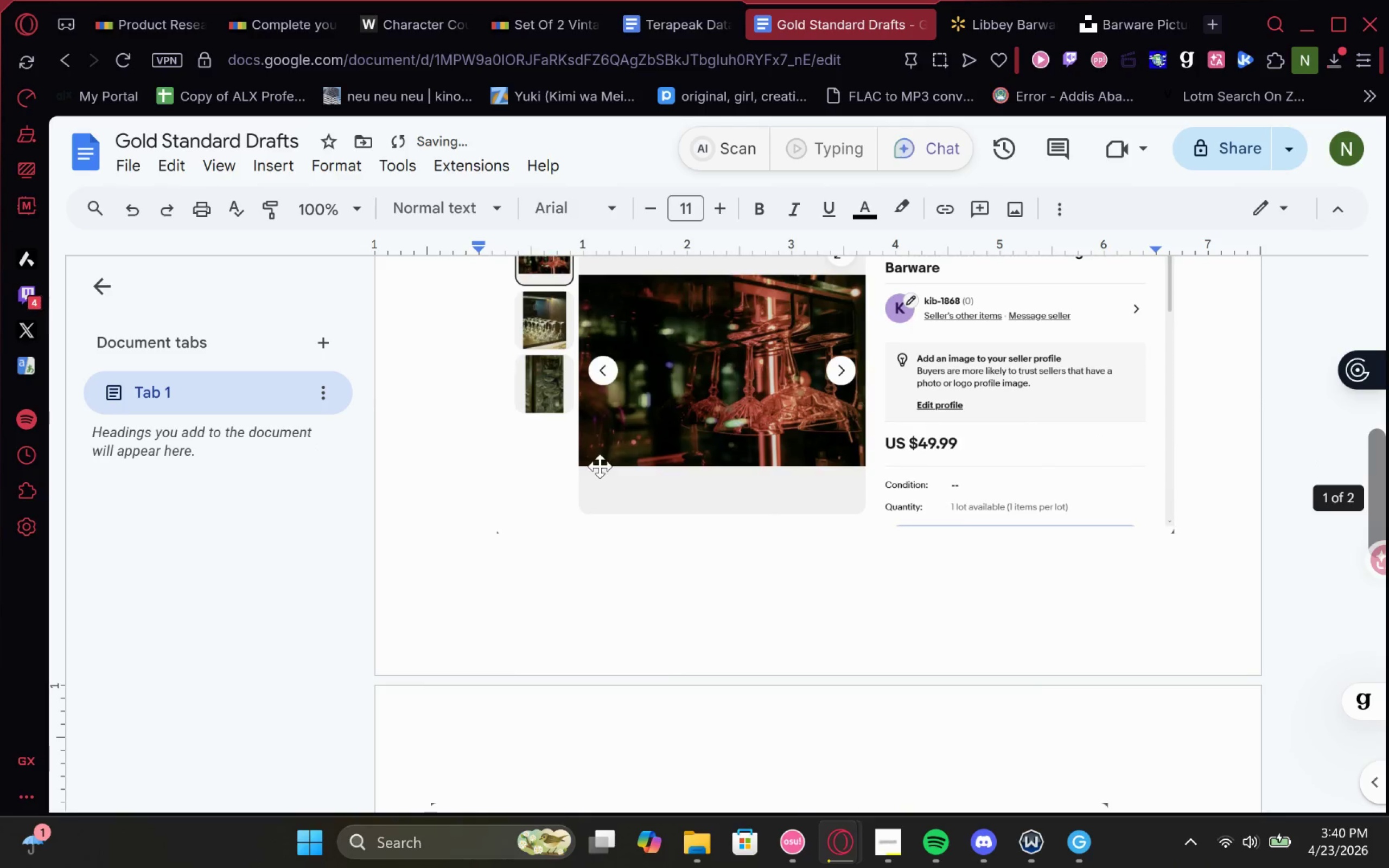 
key(Backspace)
 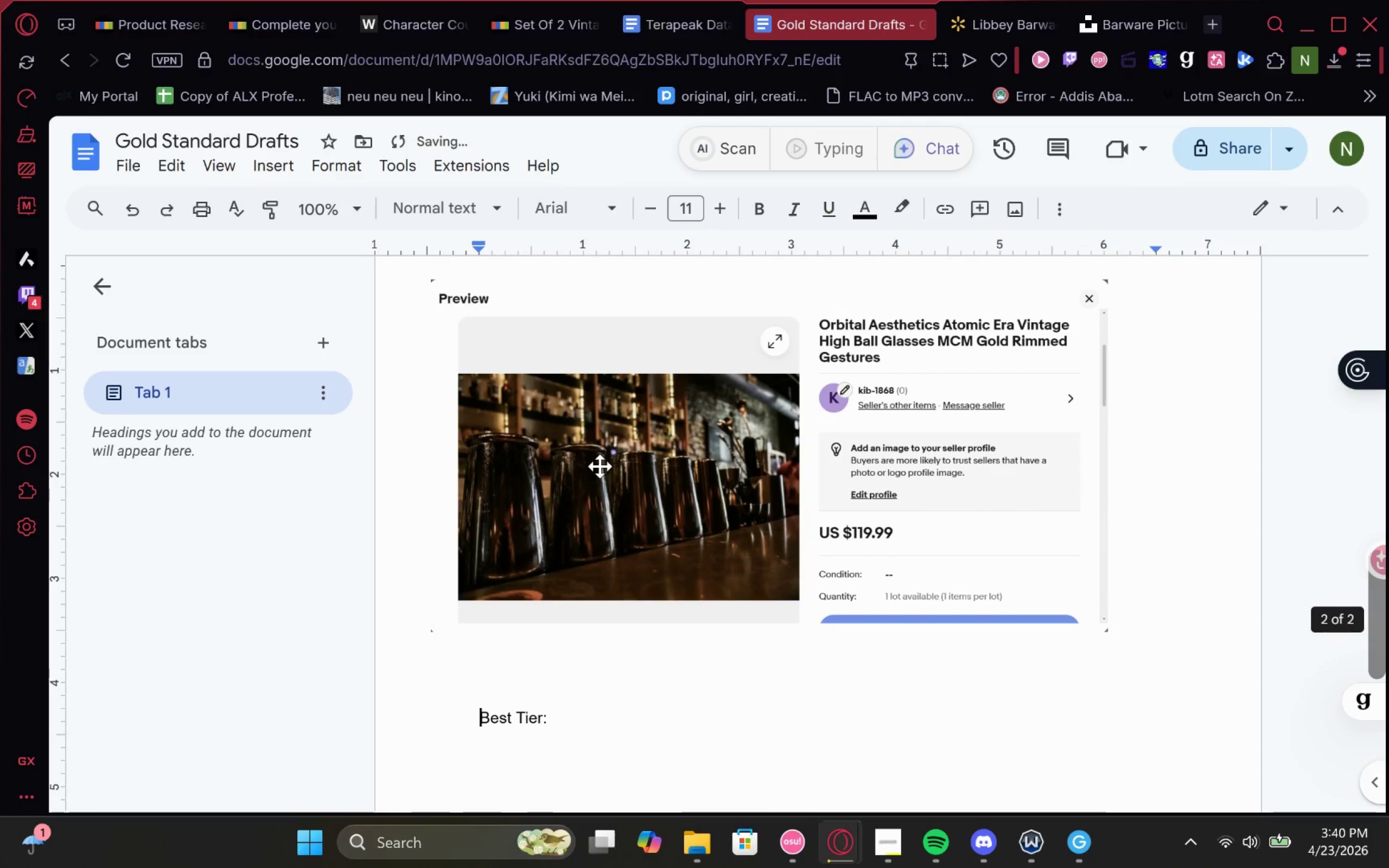 
key(Backspace)
 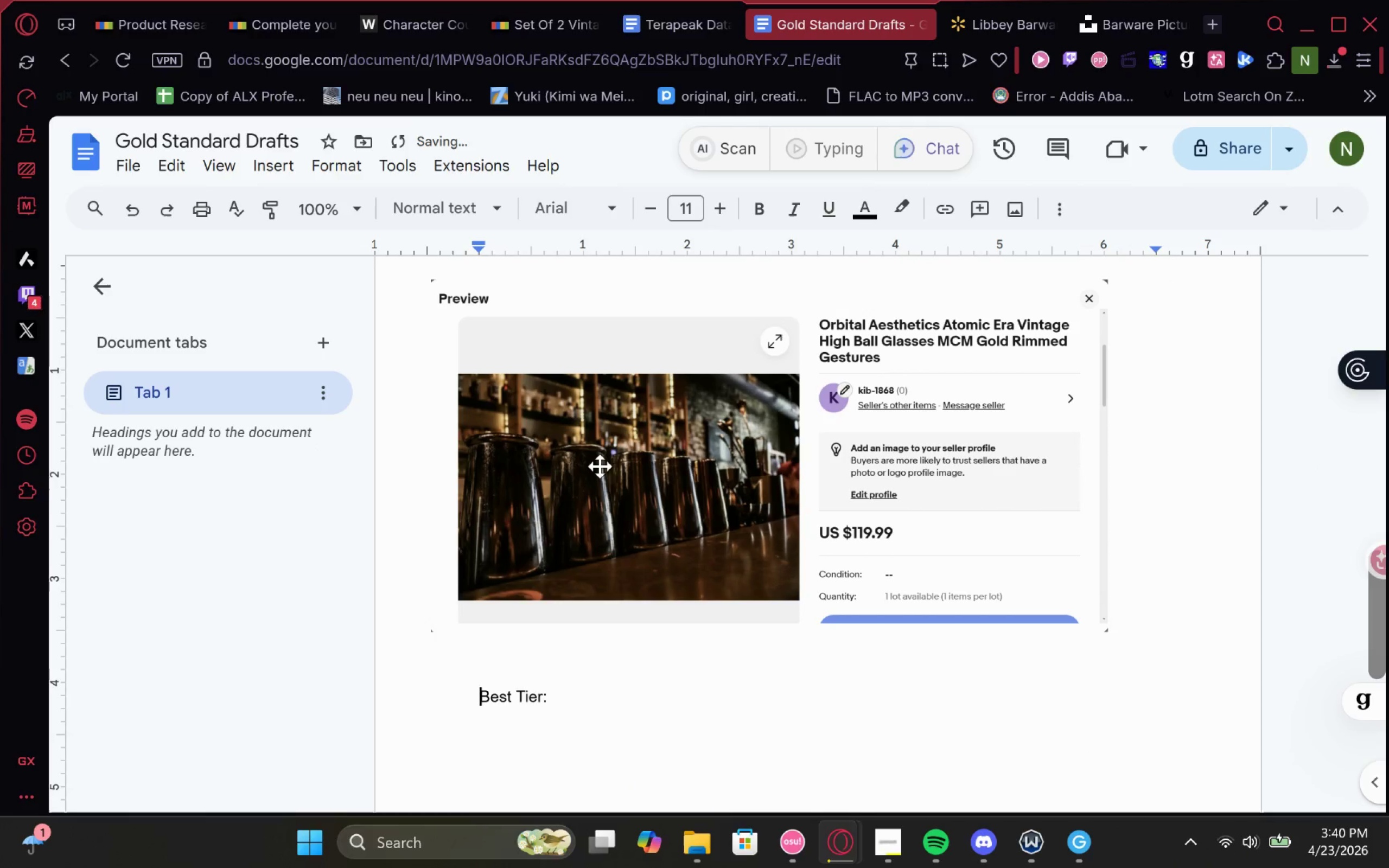 
key(Backspace)
 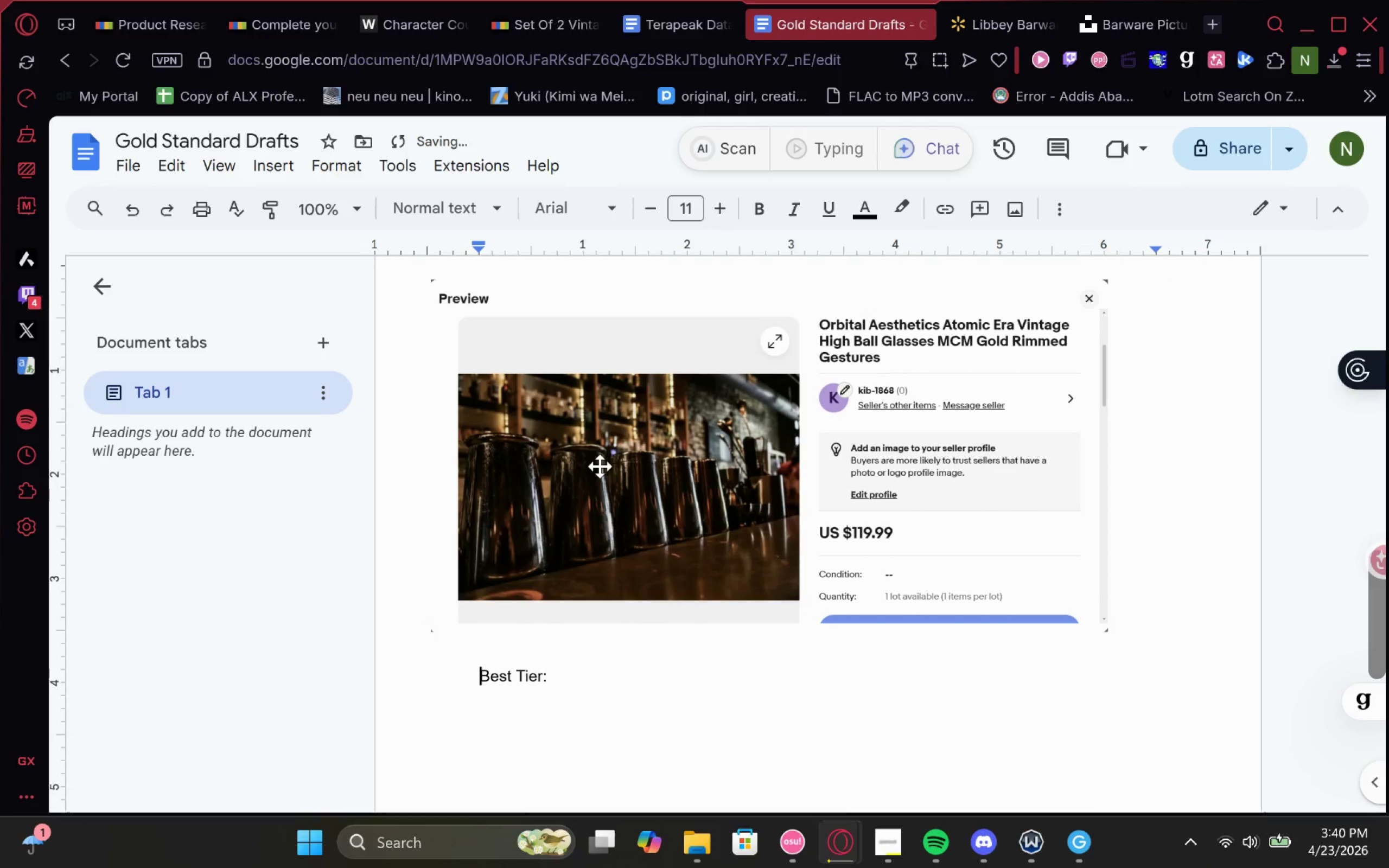 
key(Backspace)
 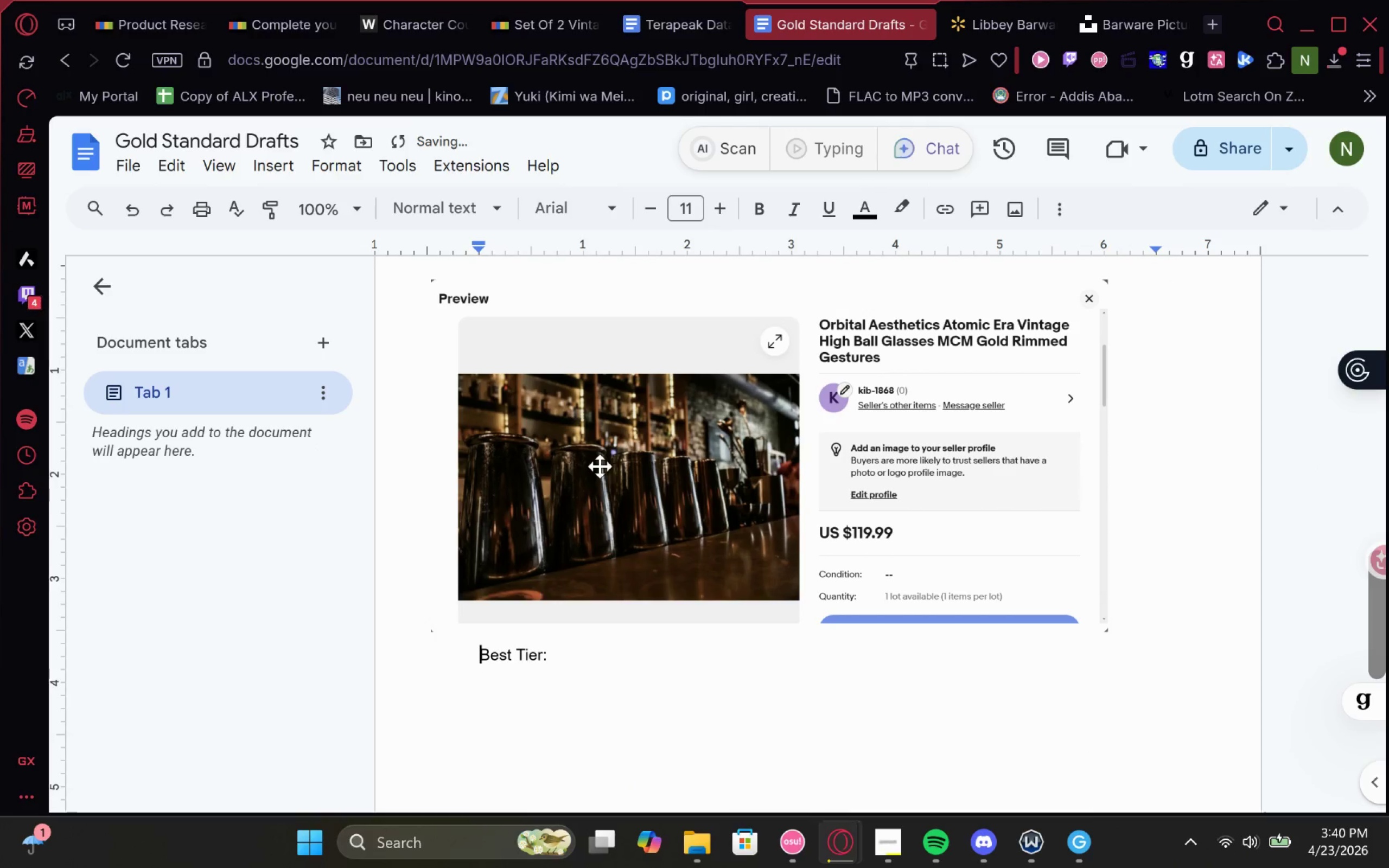 
key(Backspace)
 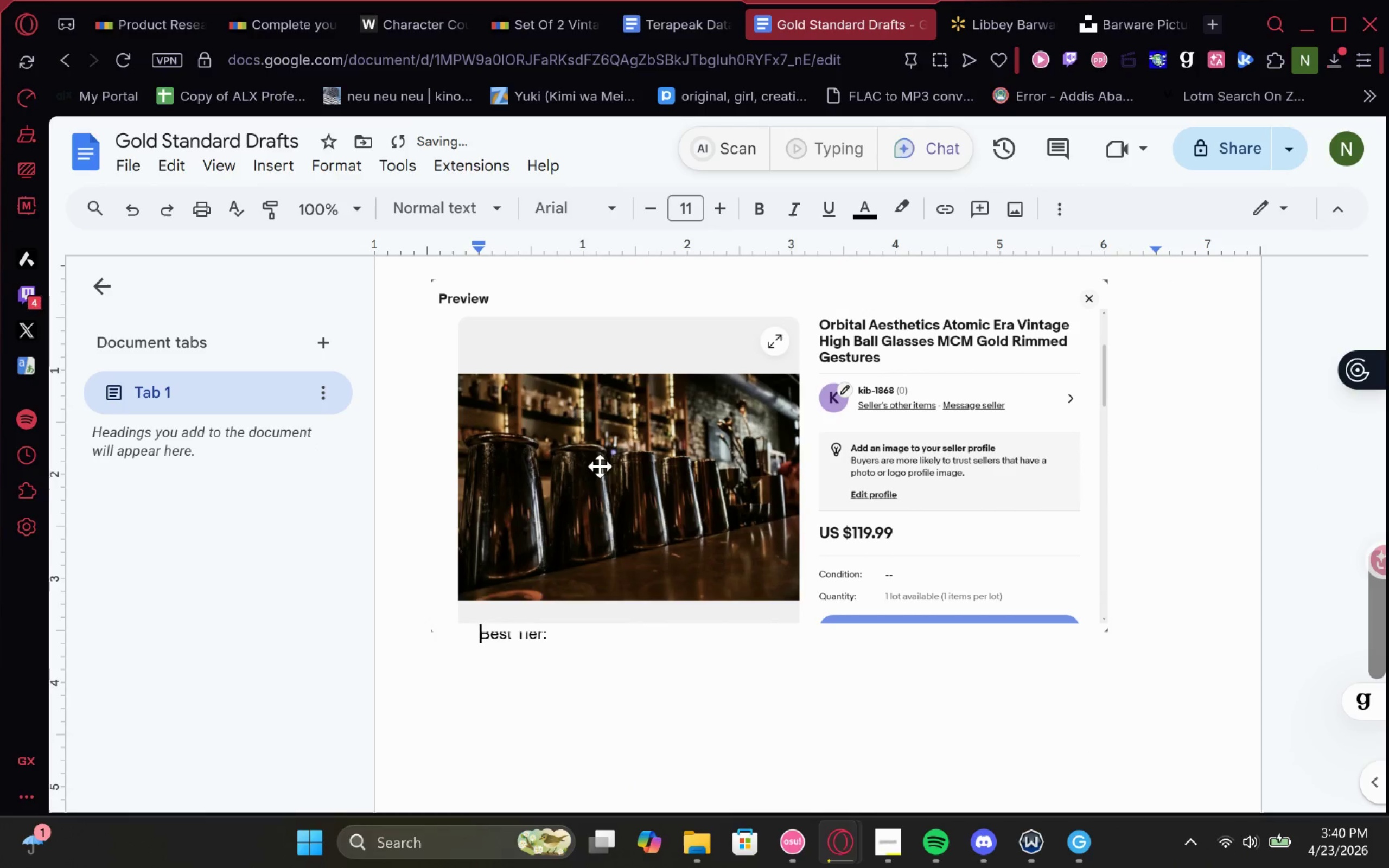 
key(Backspace)
 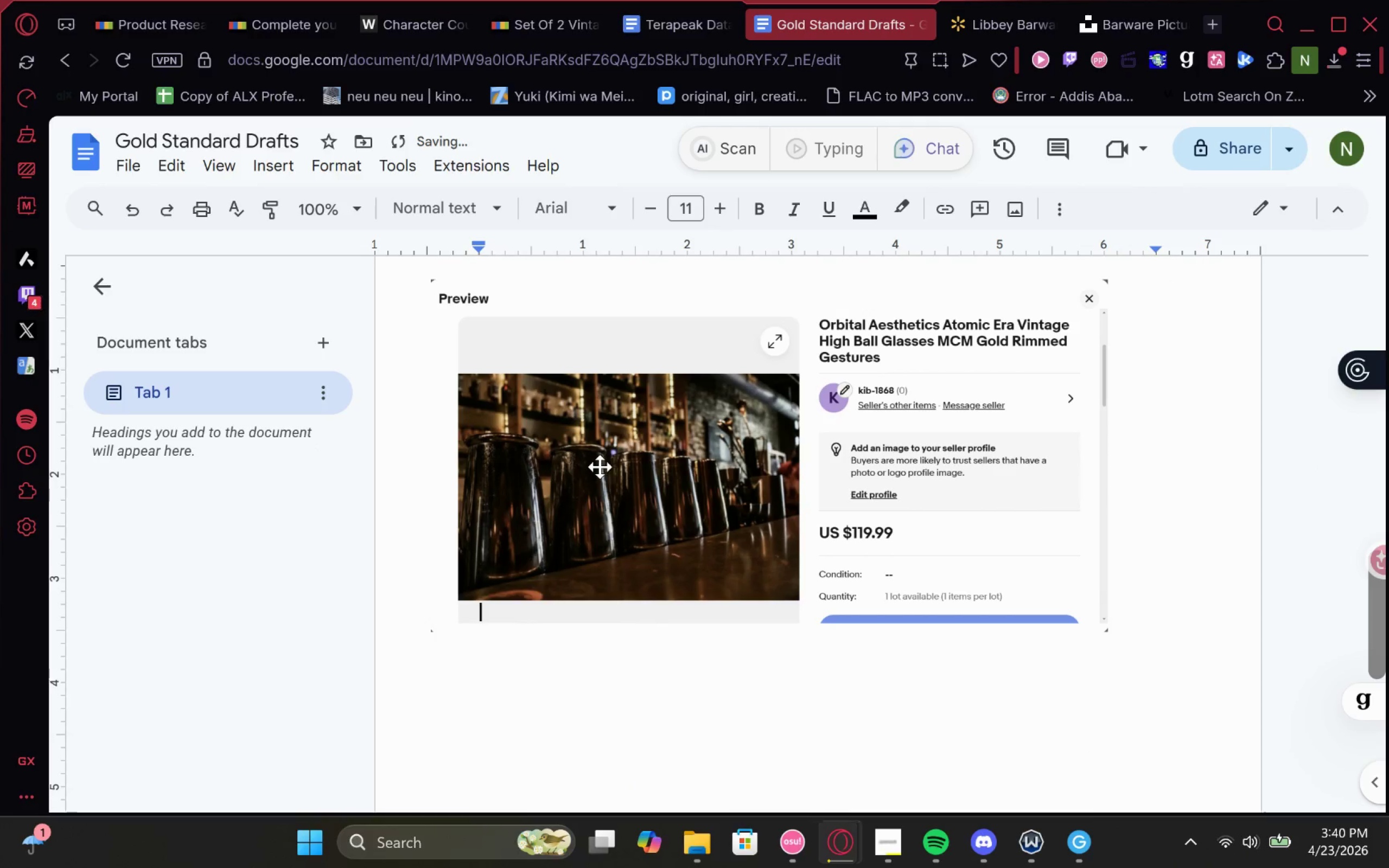 
key(Backspace)
 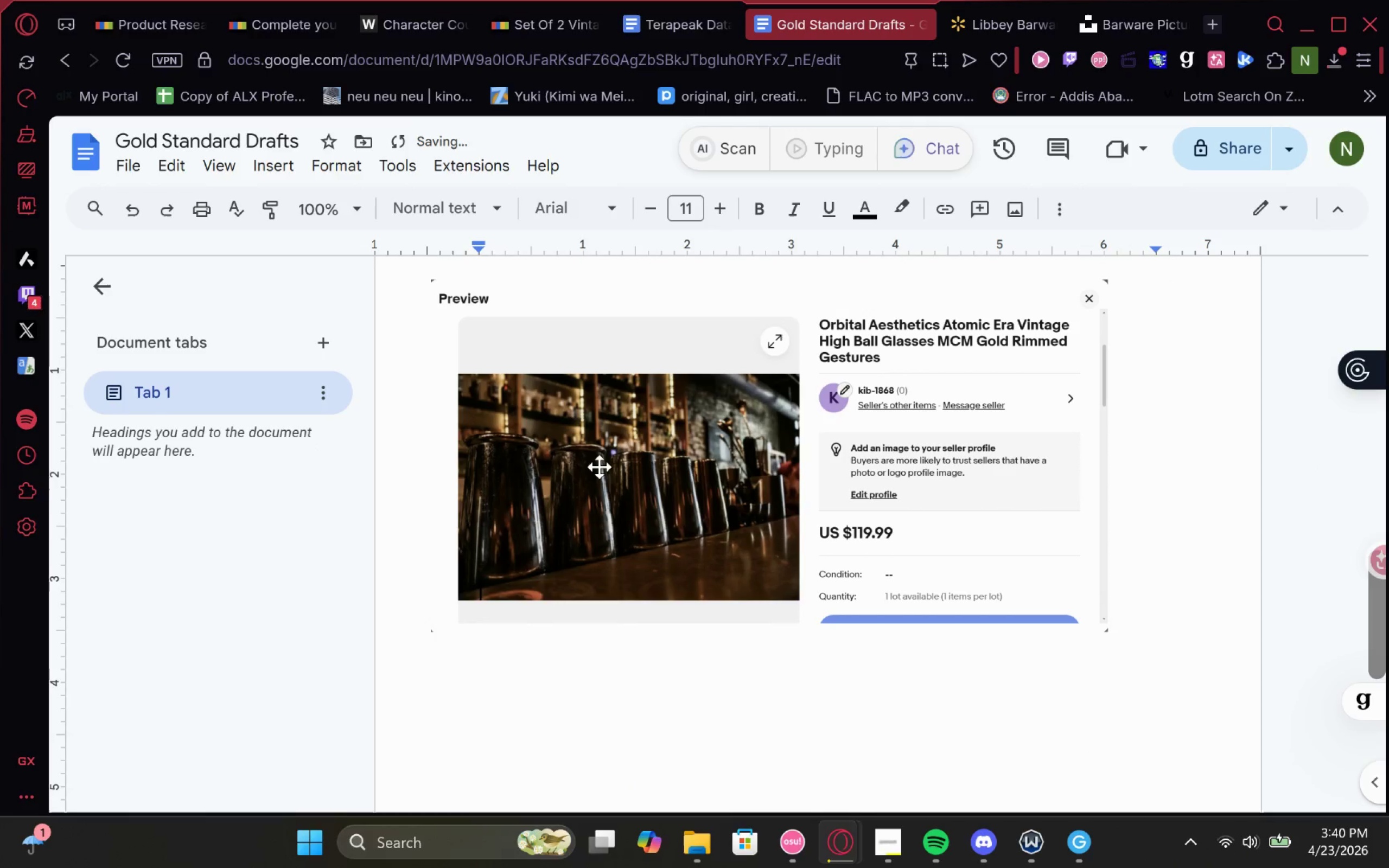 
key(Backspace)
 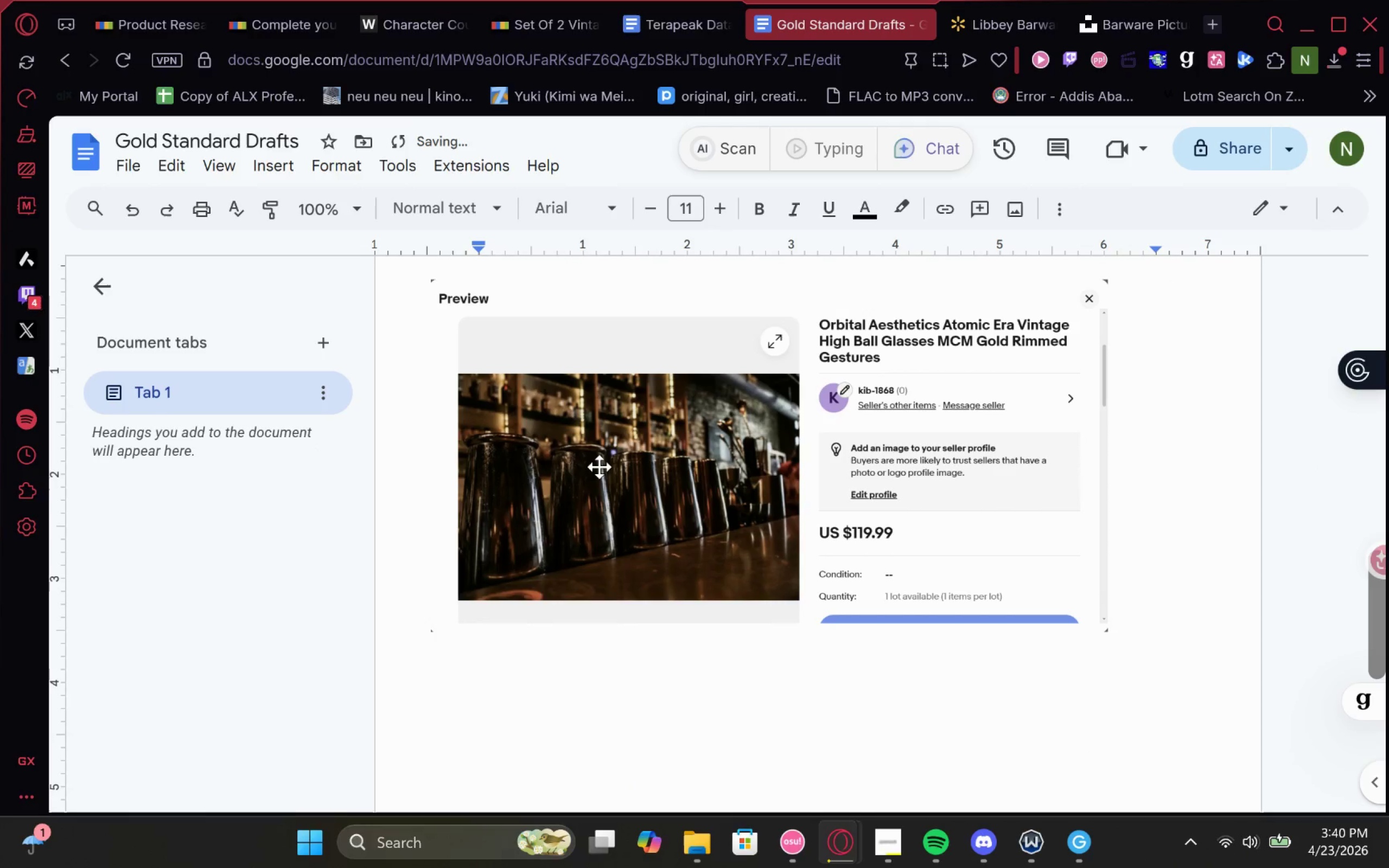 
key(Backspace)
 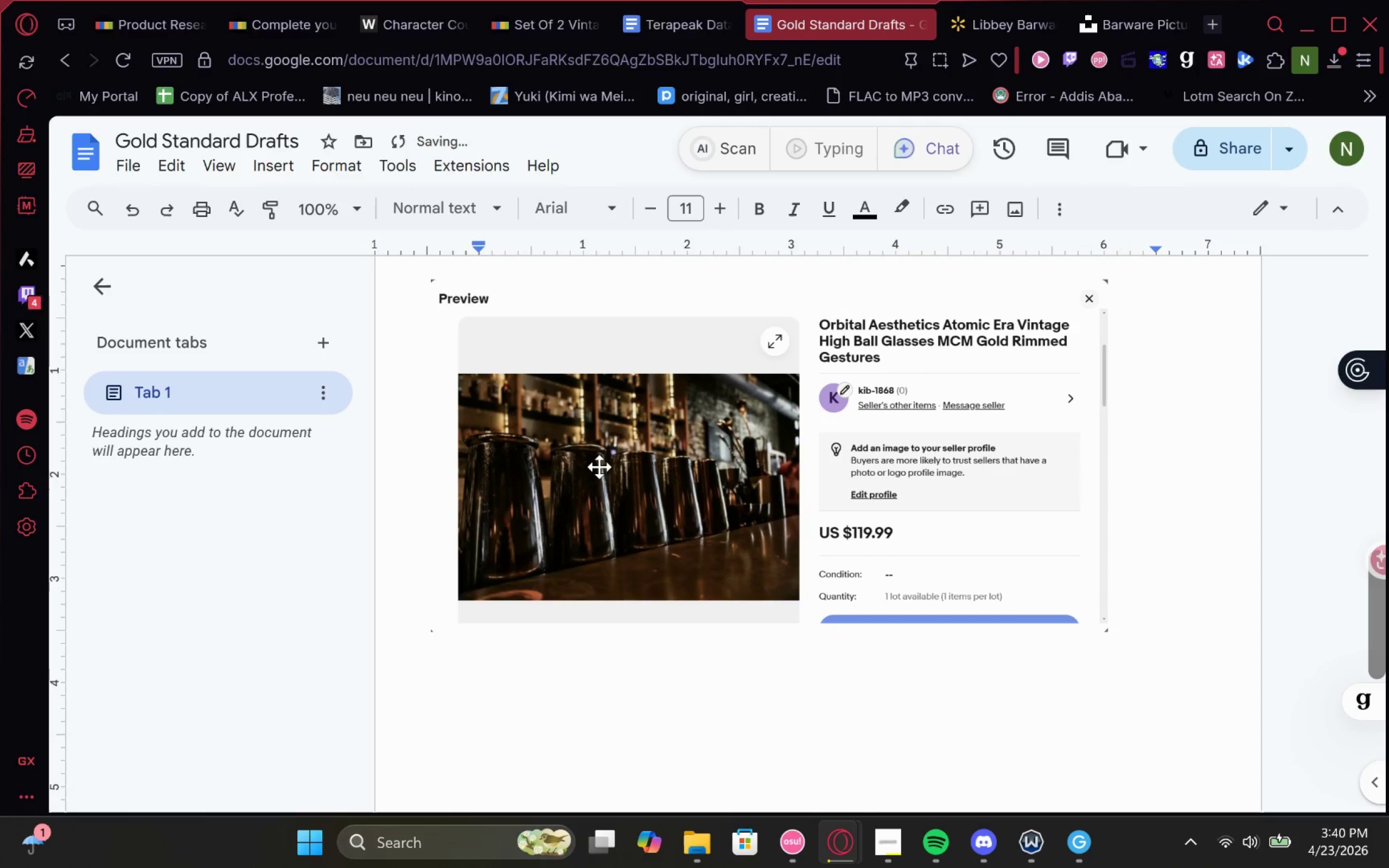 
key(Backspace)
 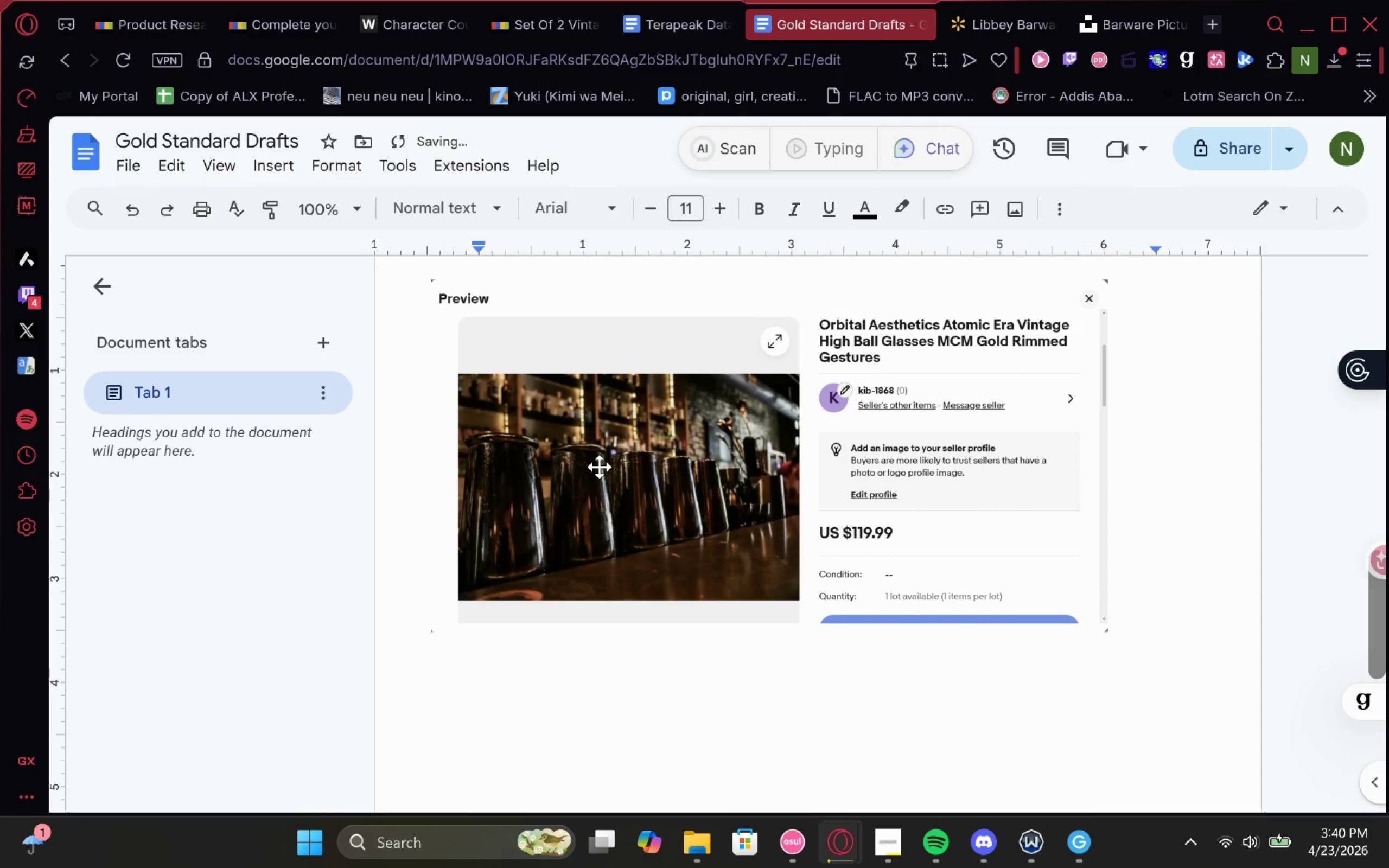 
key(Backspace)
 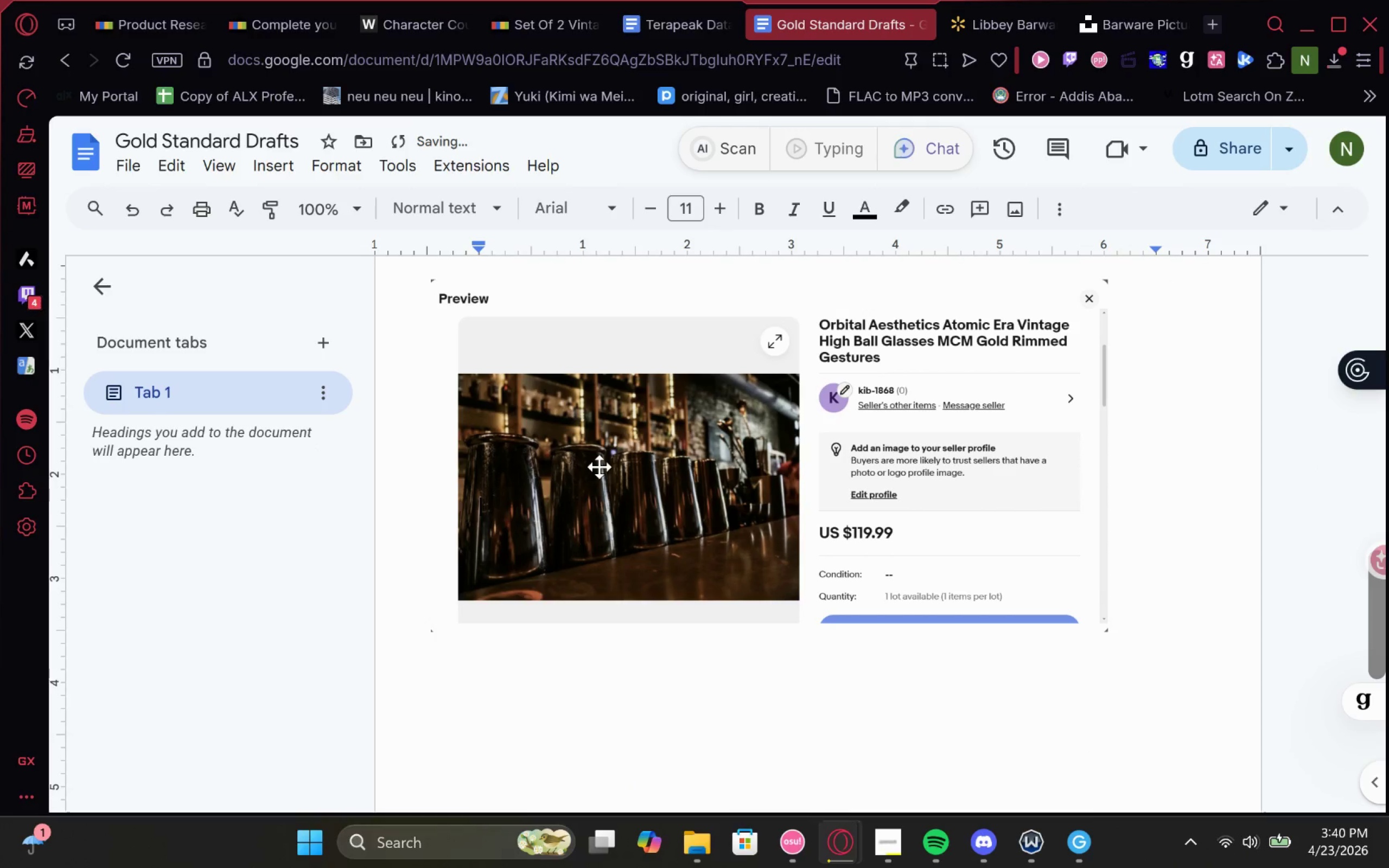 
key(Backspace)
 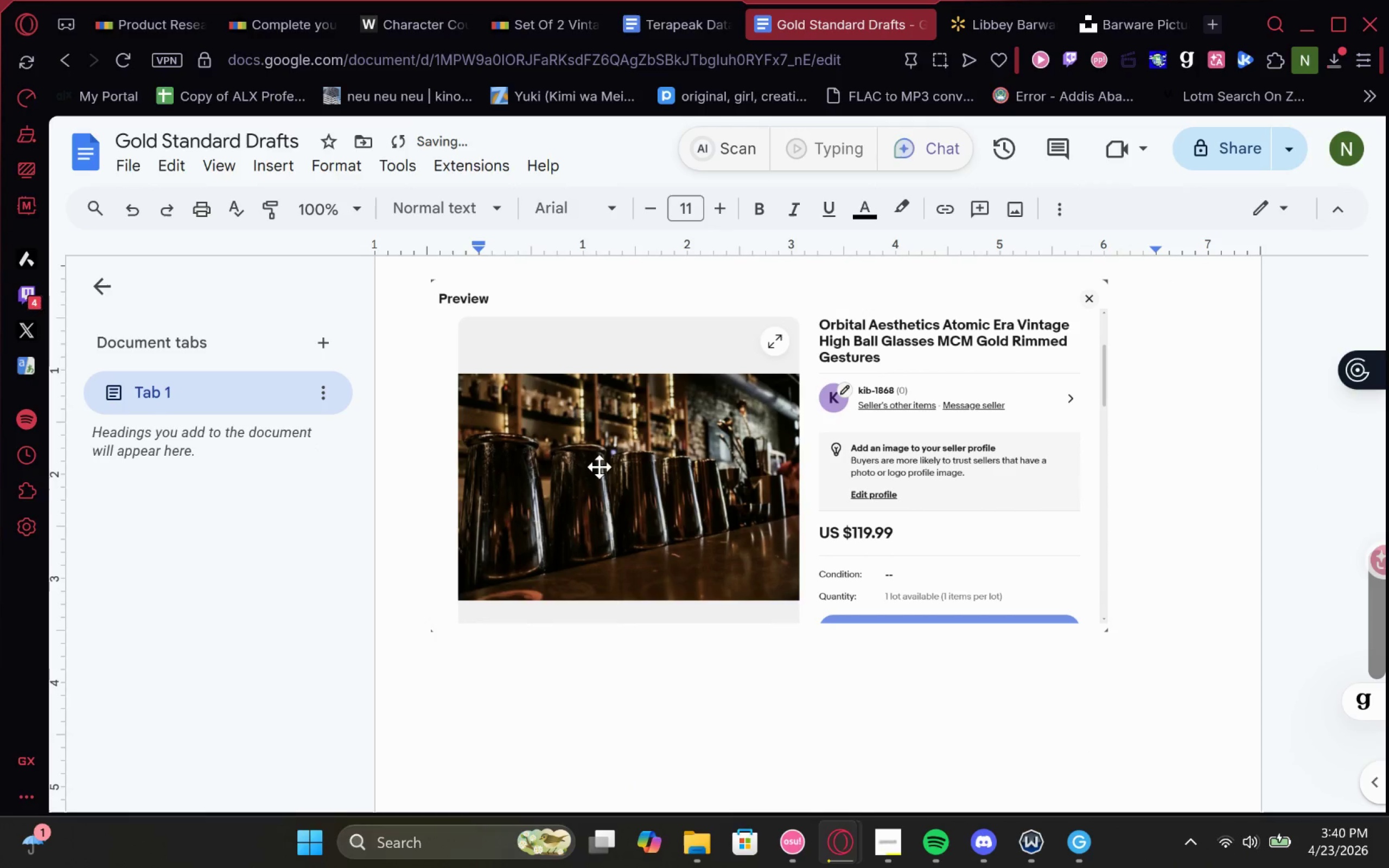 
key(Backspace)
 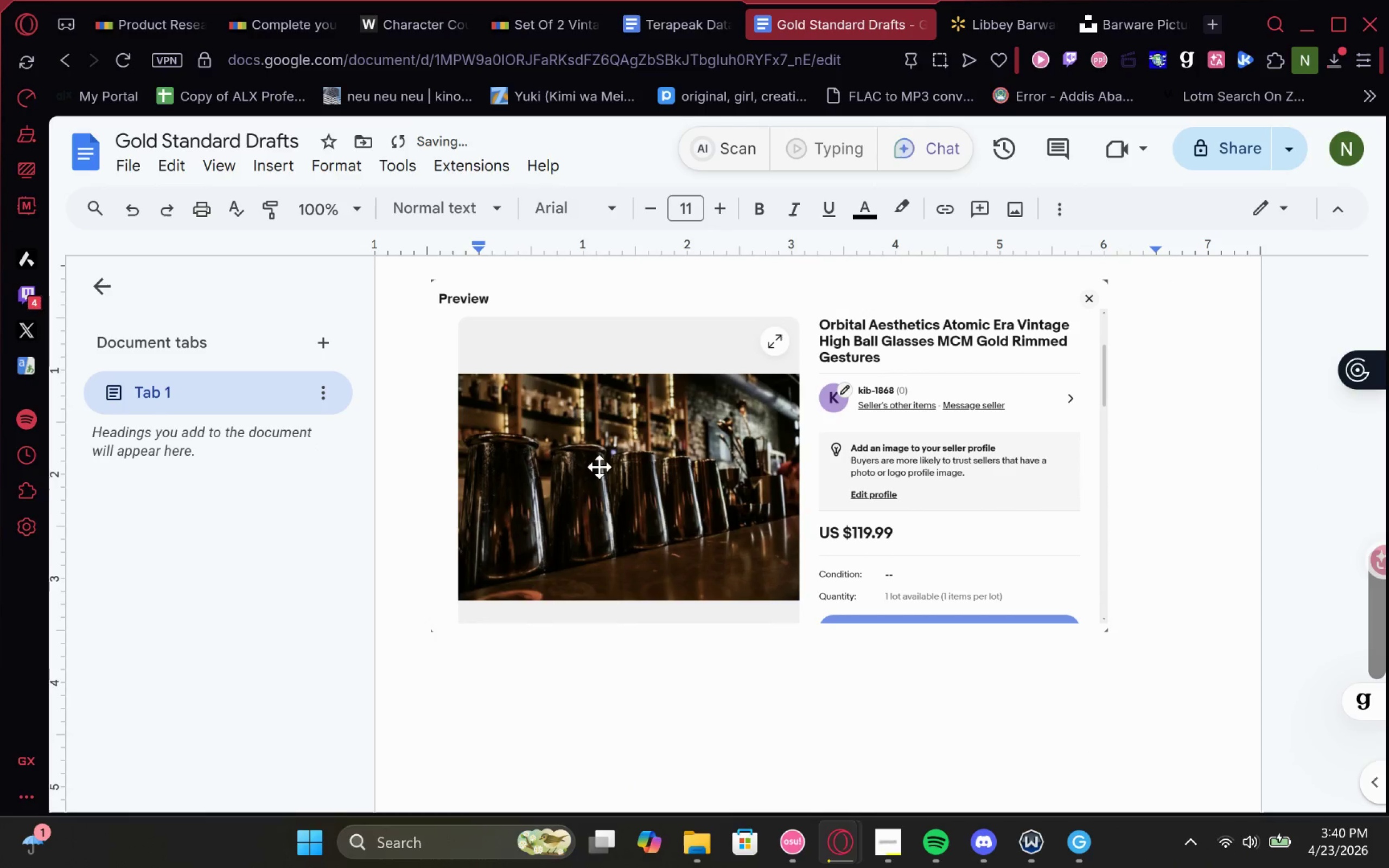 
key(Backspace)
 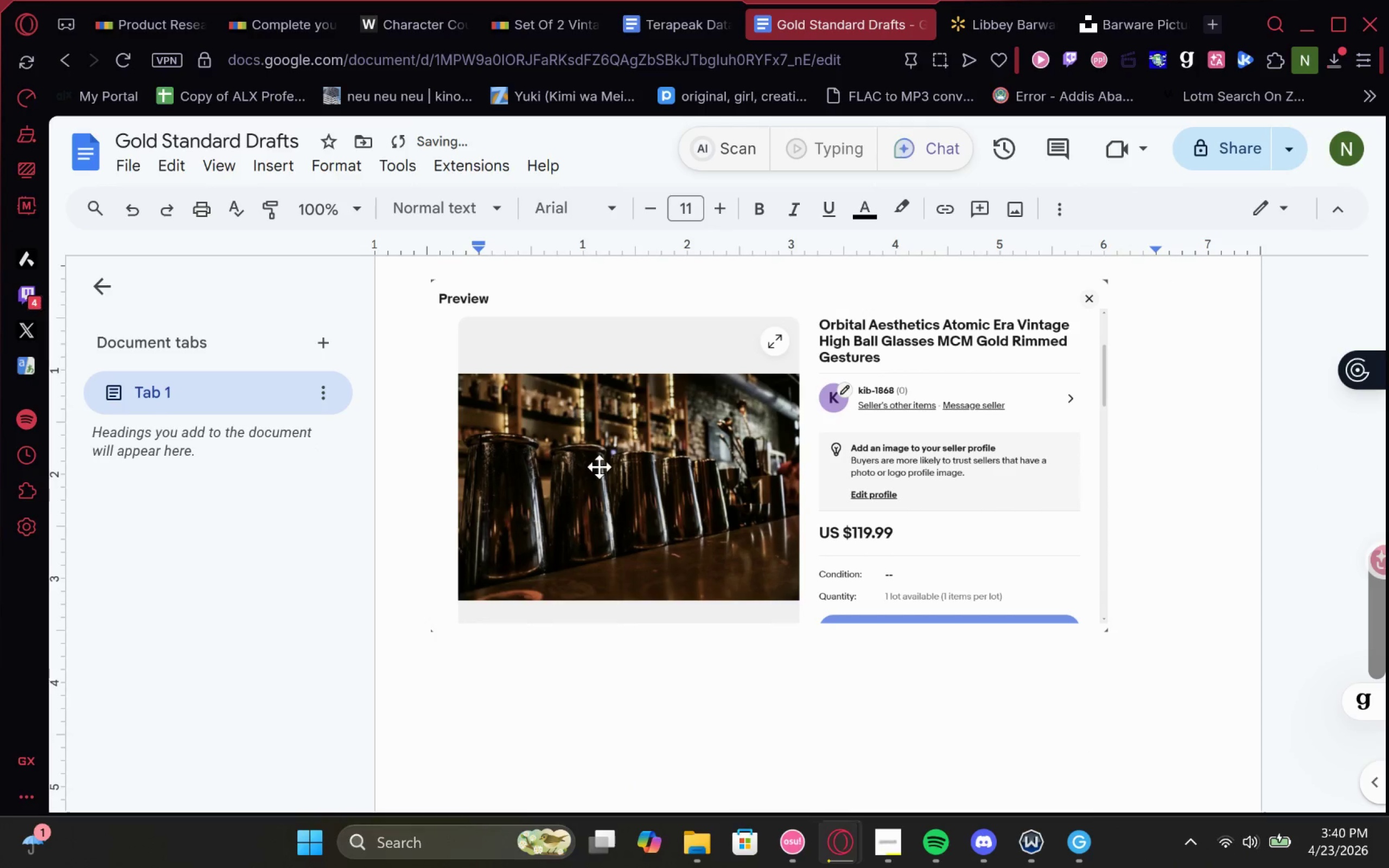 
key(Backspace)
 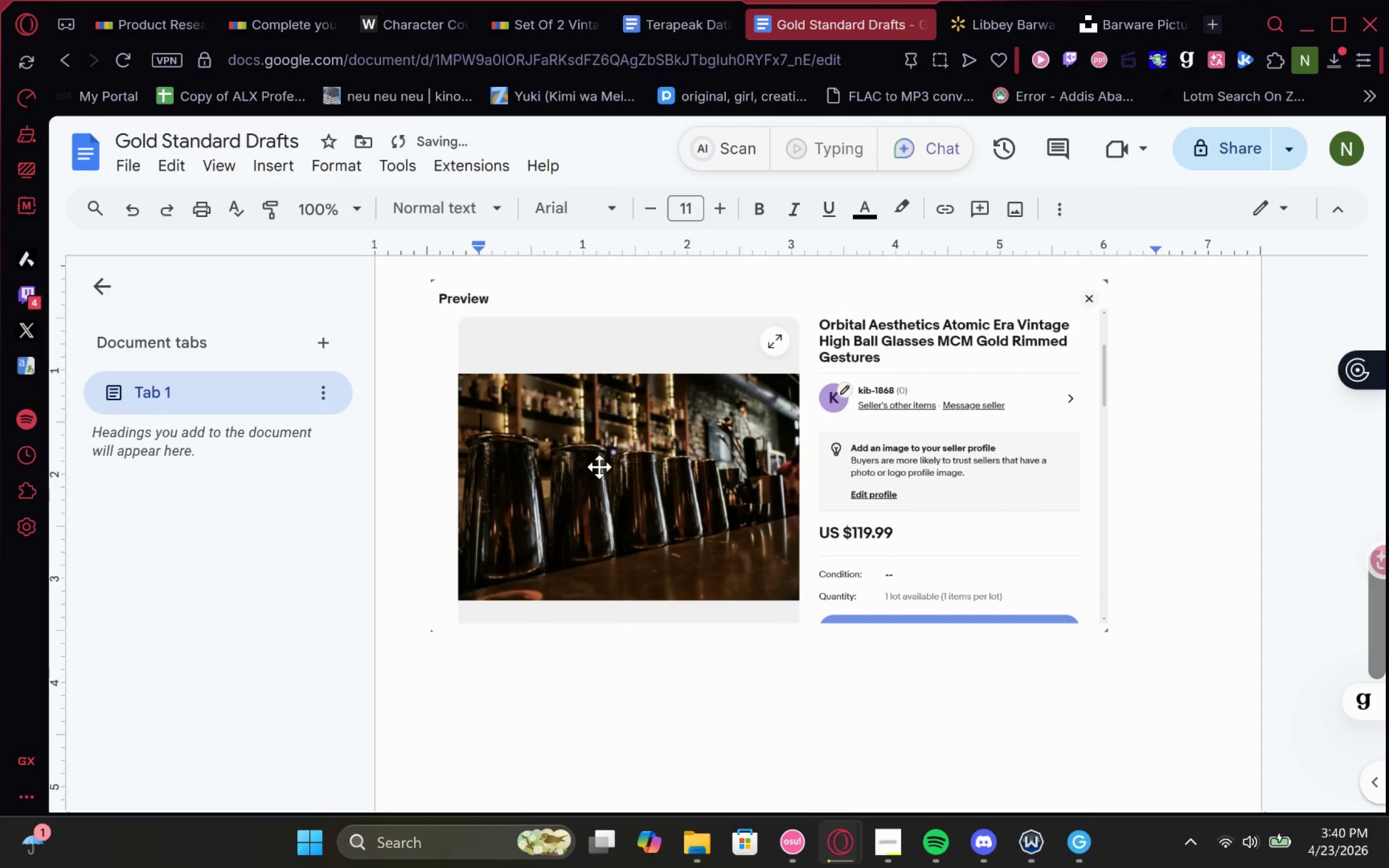 
key(Backspace)
 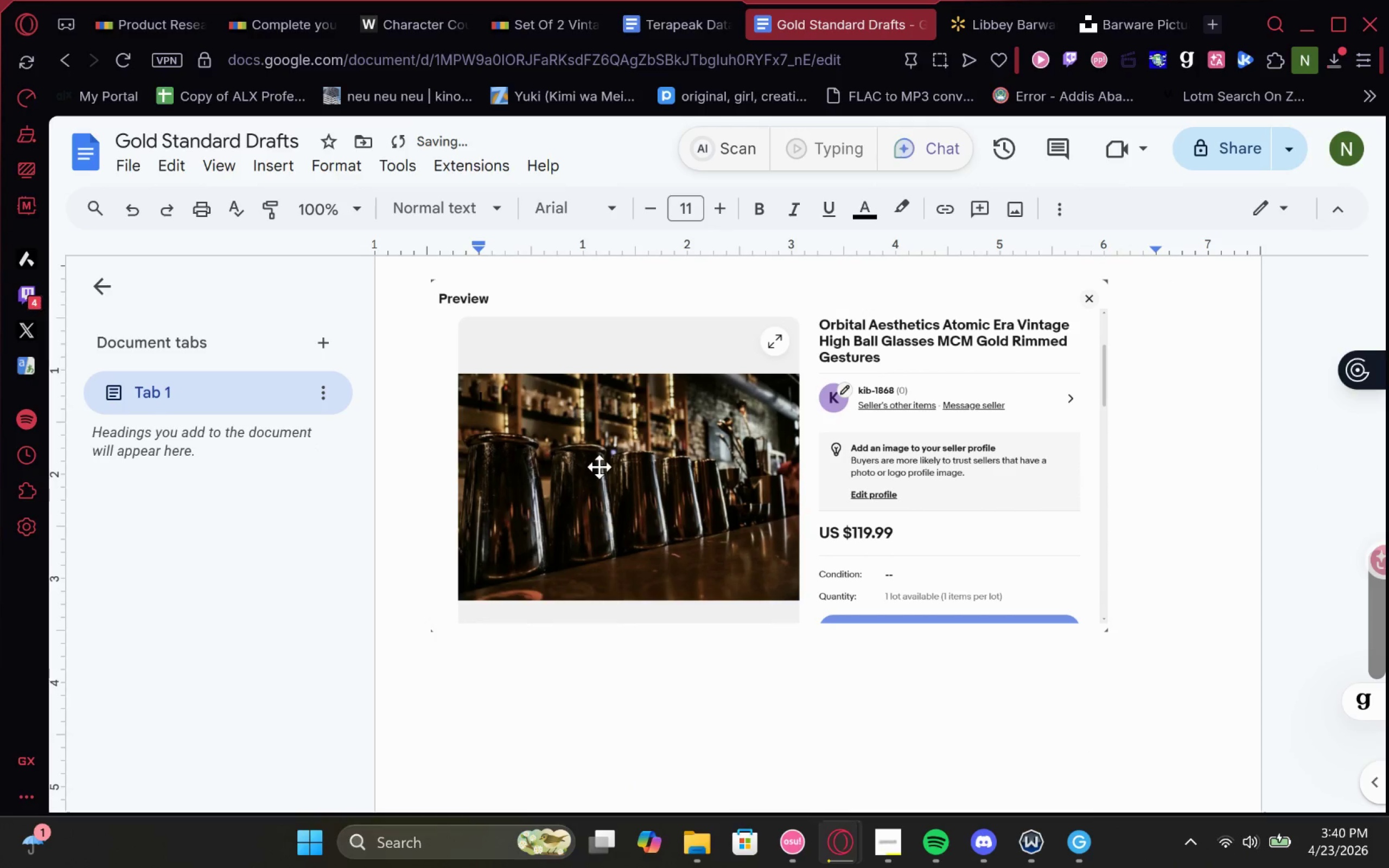 
key(Backspace)
 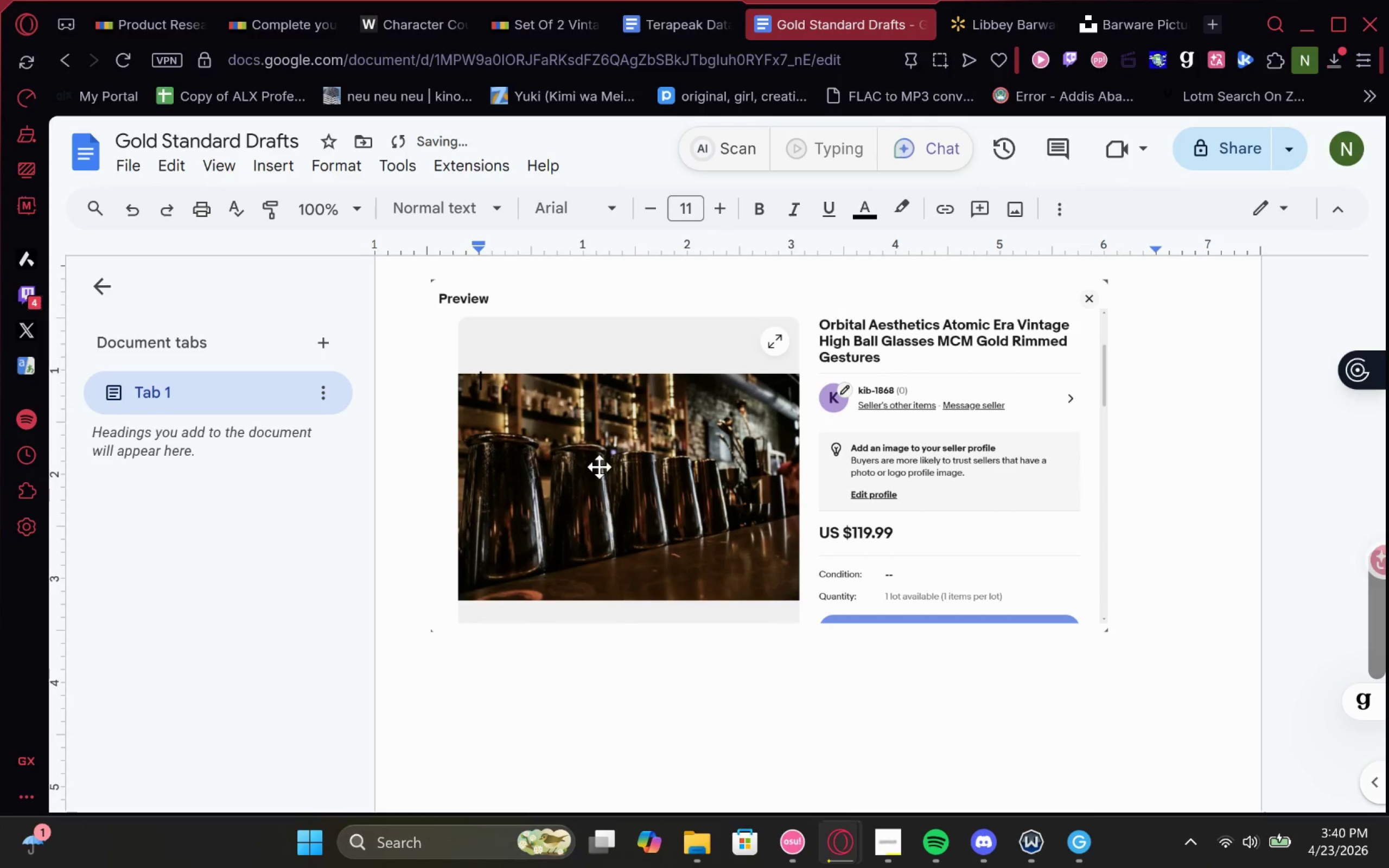 
key(Backspace)
 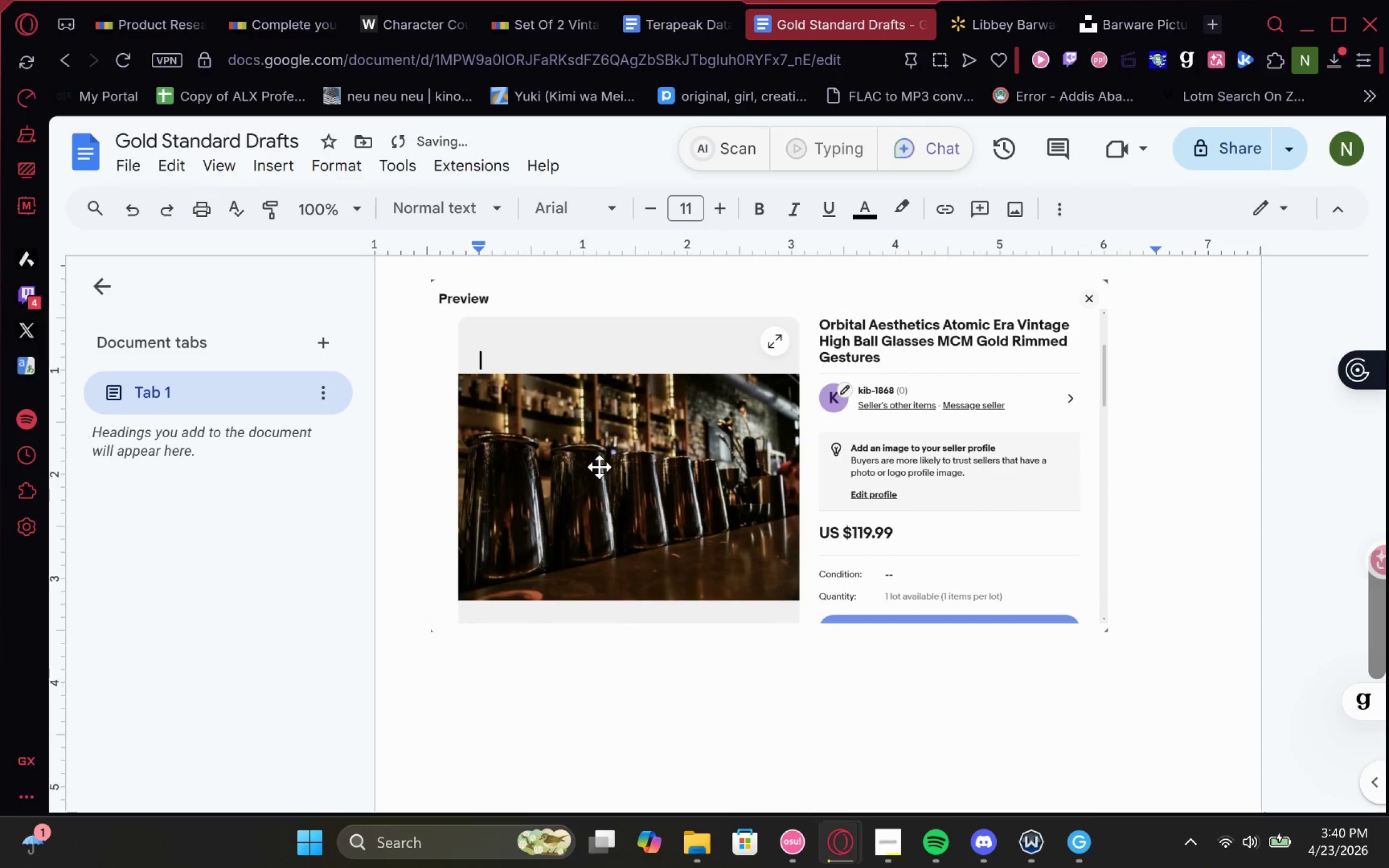 
key(Backspace)
 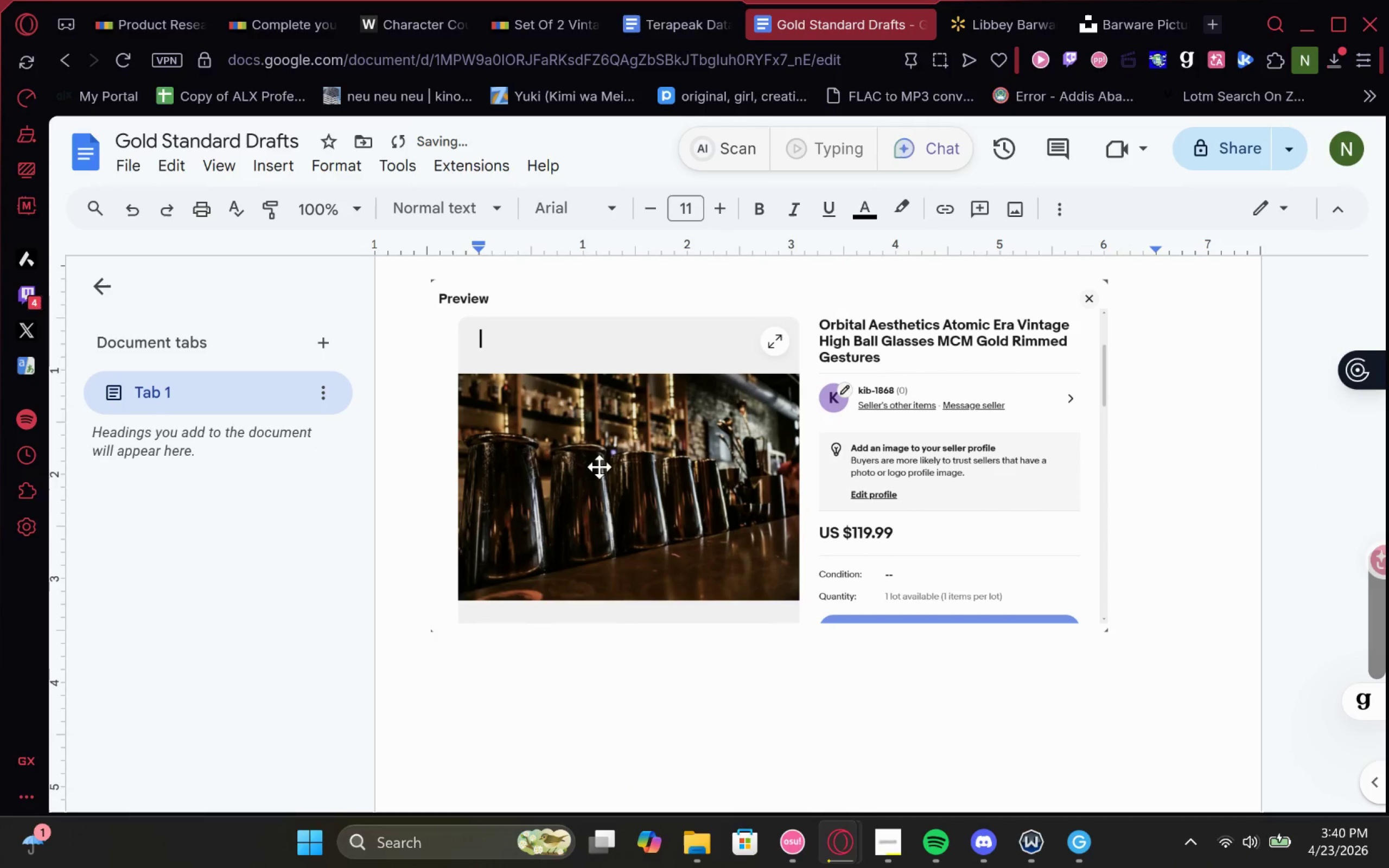 
key(Backspace)
 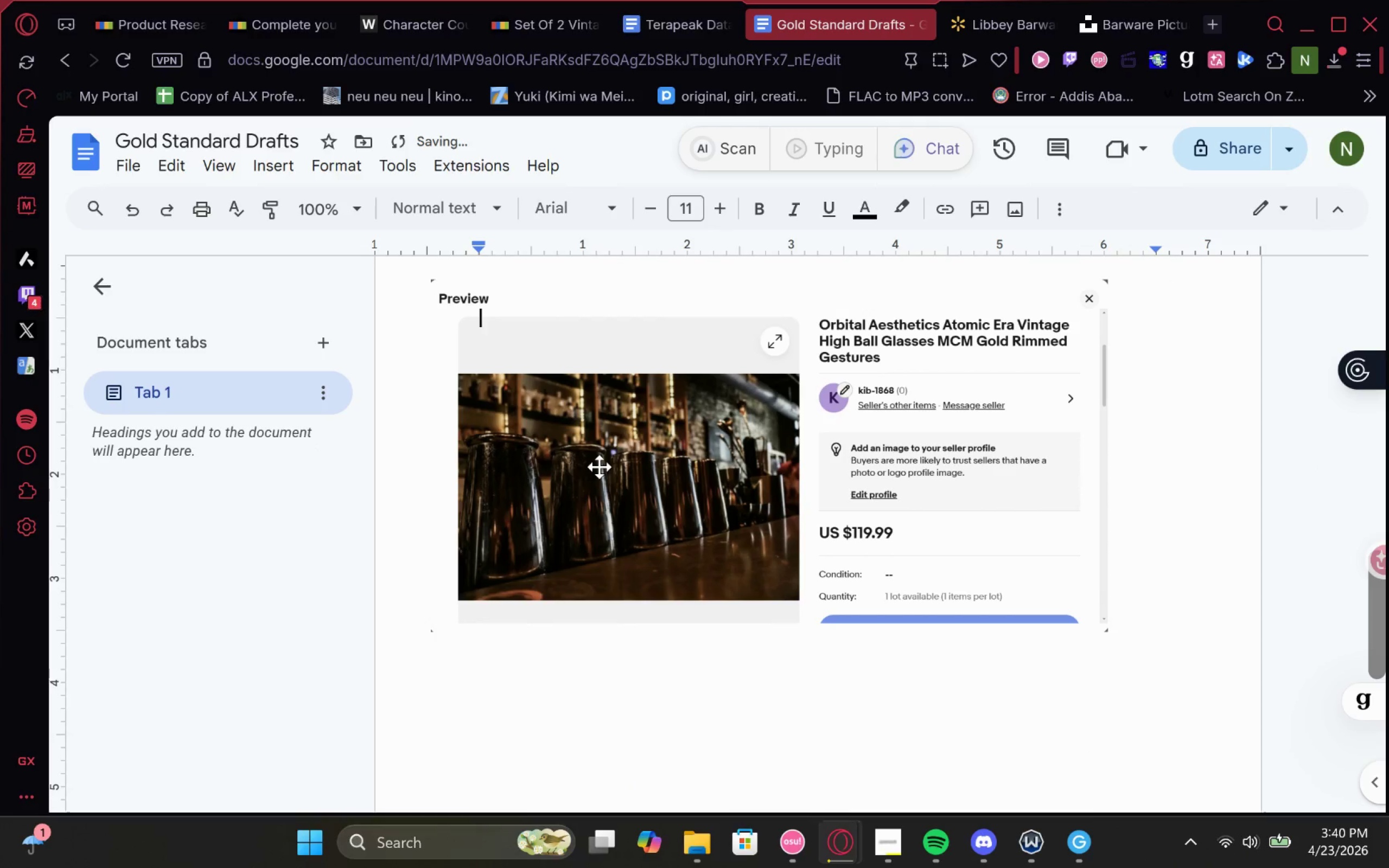 
key(Backspace)
 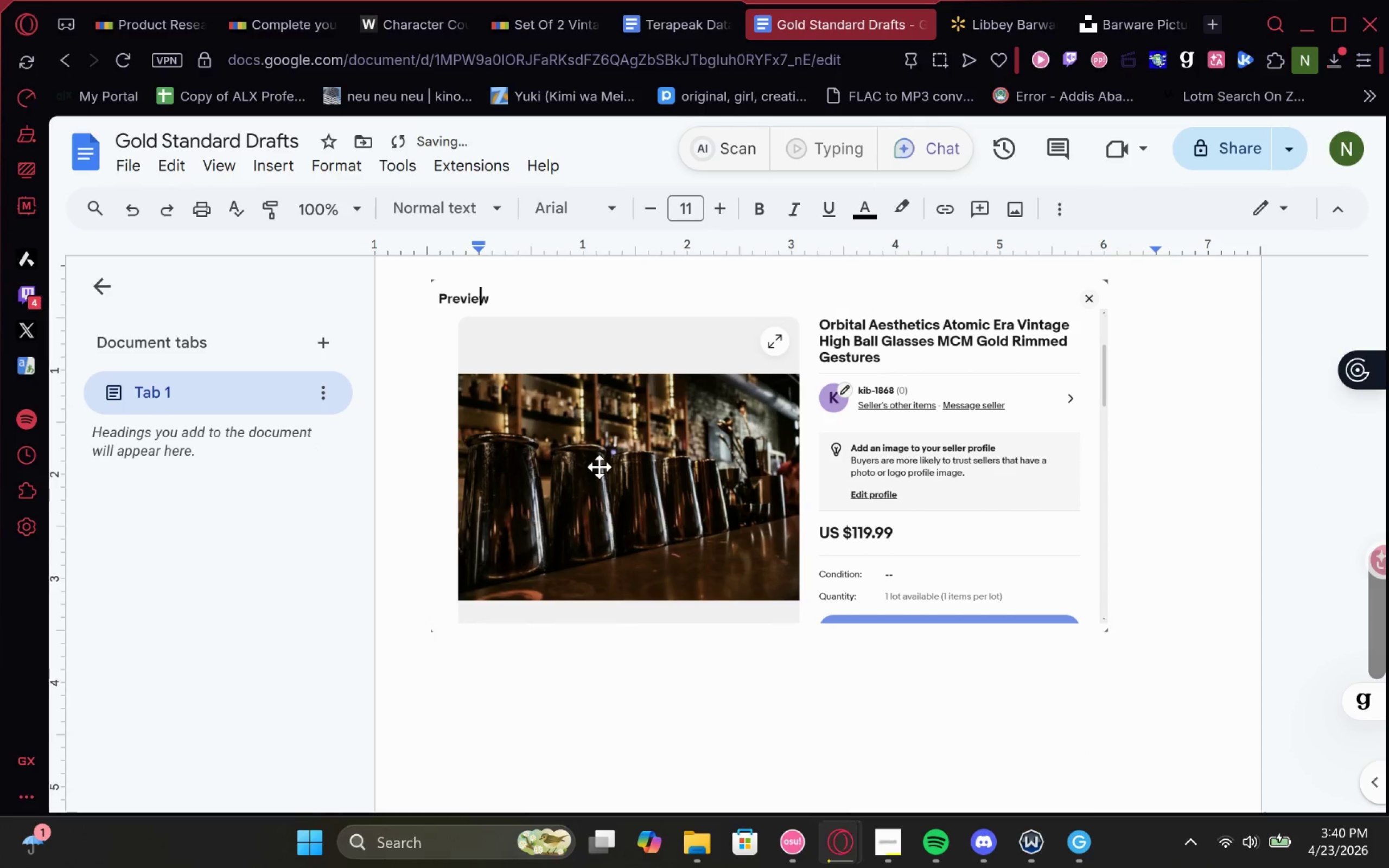 
key(Backspace)
 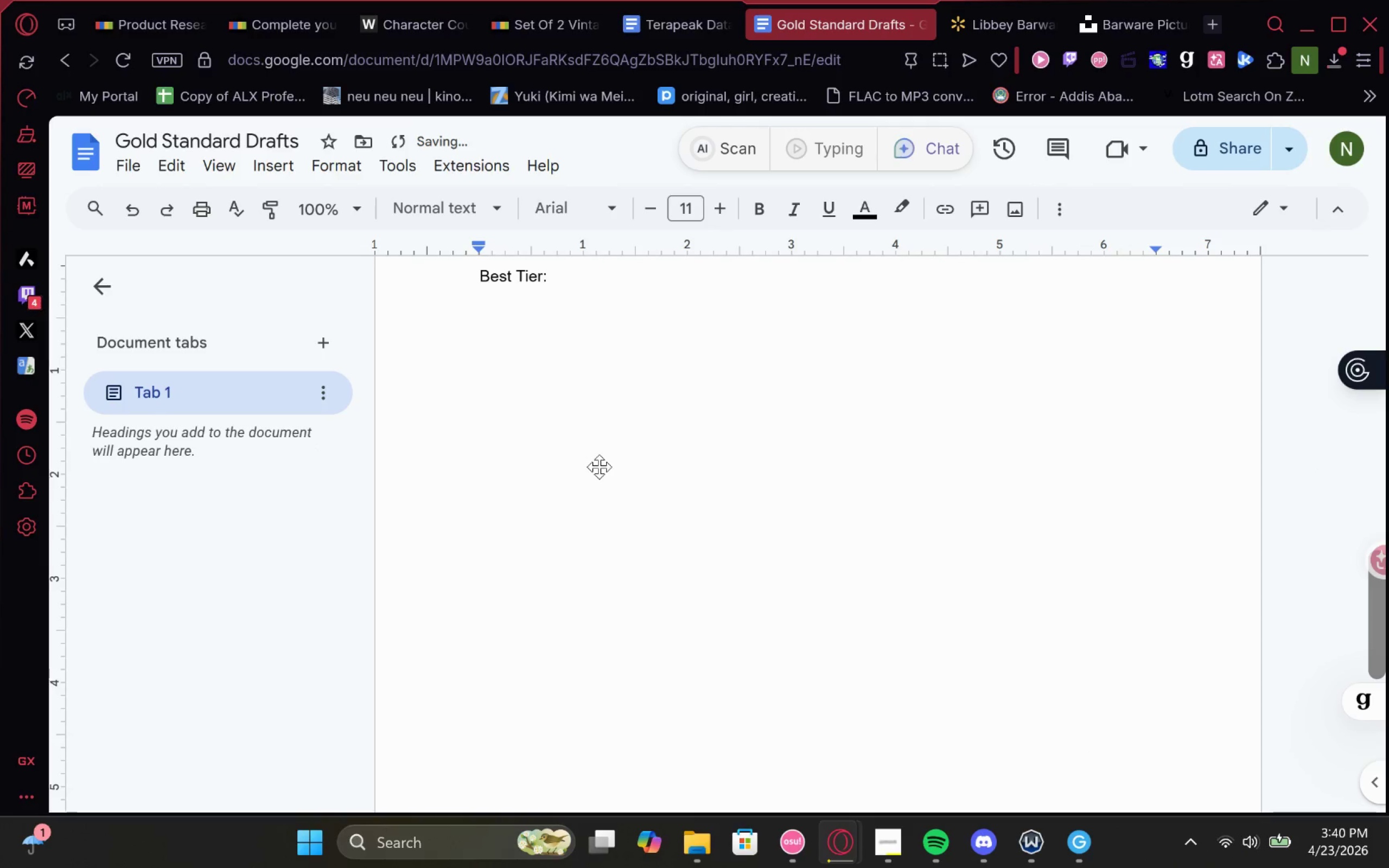 
scroll: coordinate [600, 472], scroll_direction: none, amount: 0.0
 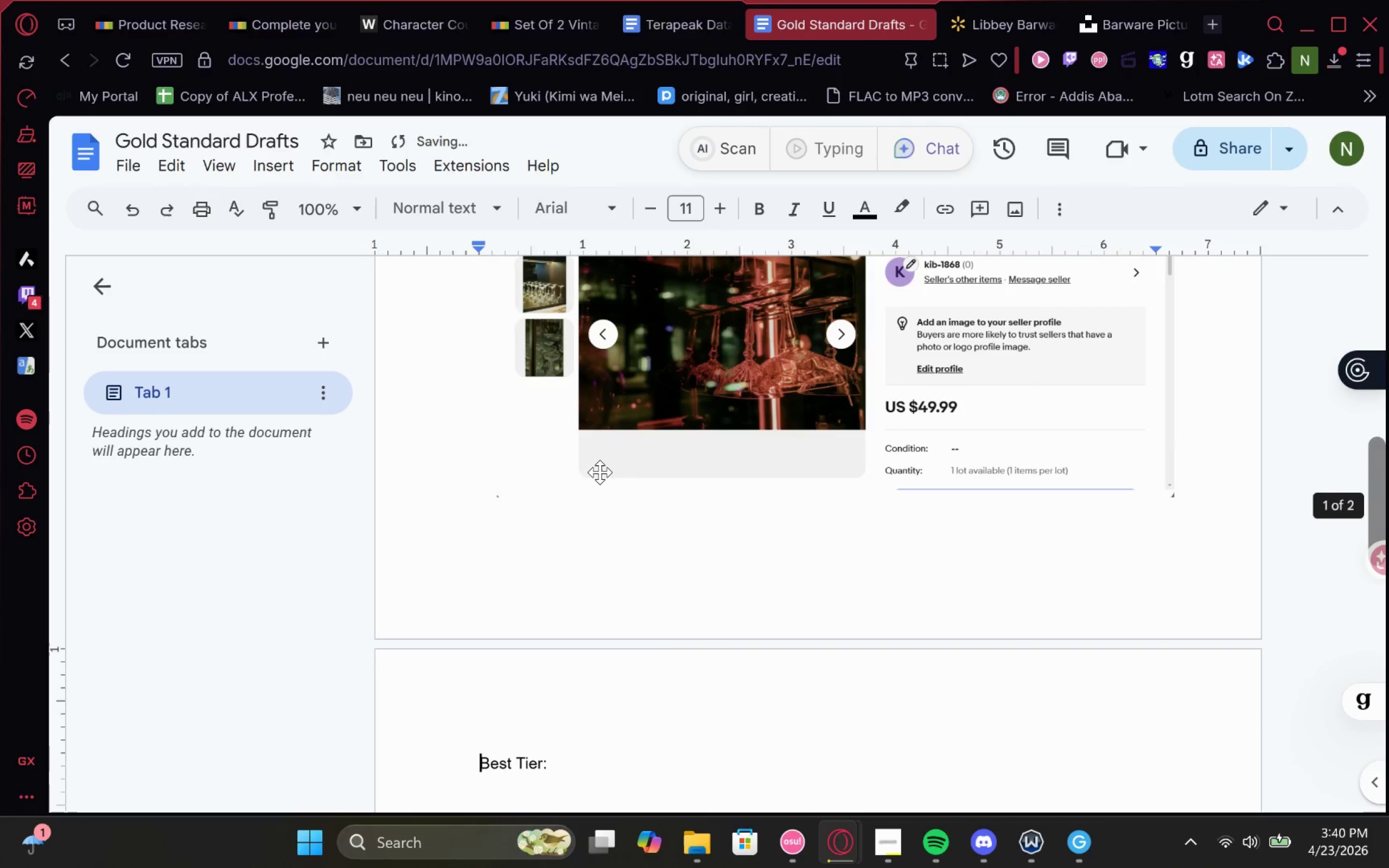 
key(Control+Z)
 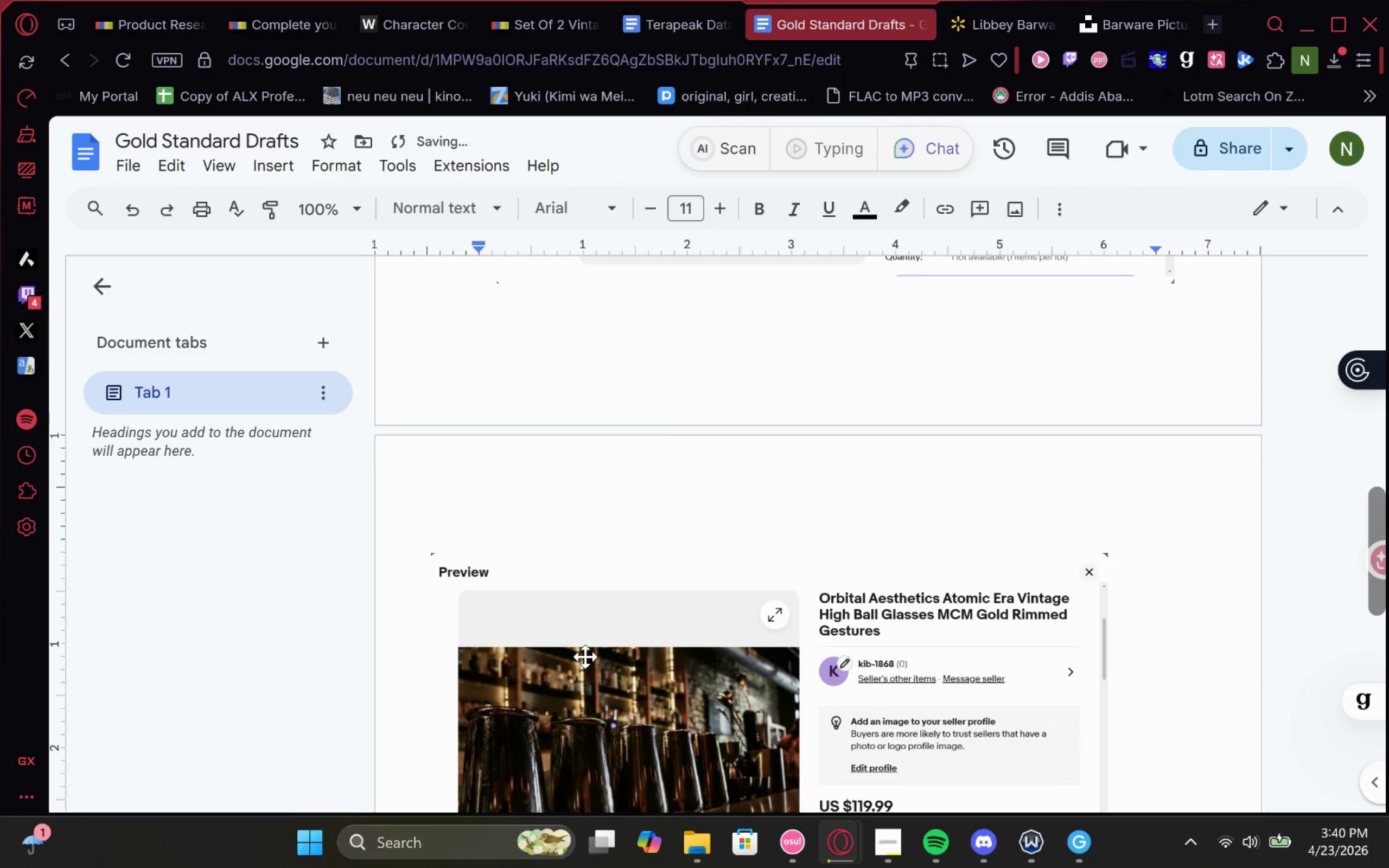 
left_click_drag(start_coordinate=[588, 651], to_coordinate=[592, 495])
 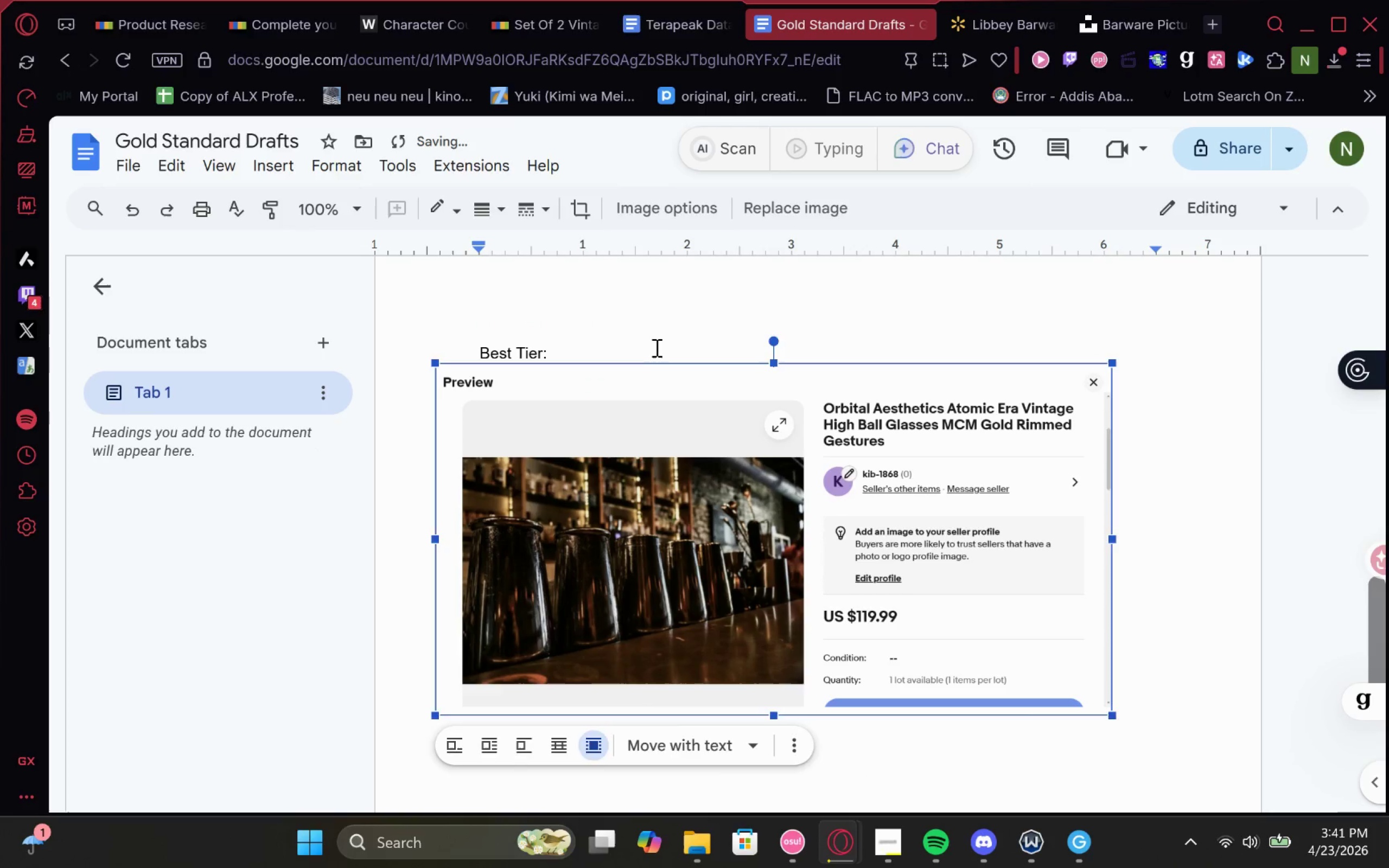 
scroll: coordinate [657, 384], scroll_direction: up, amount: 1.0
 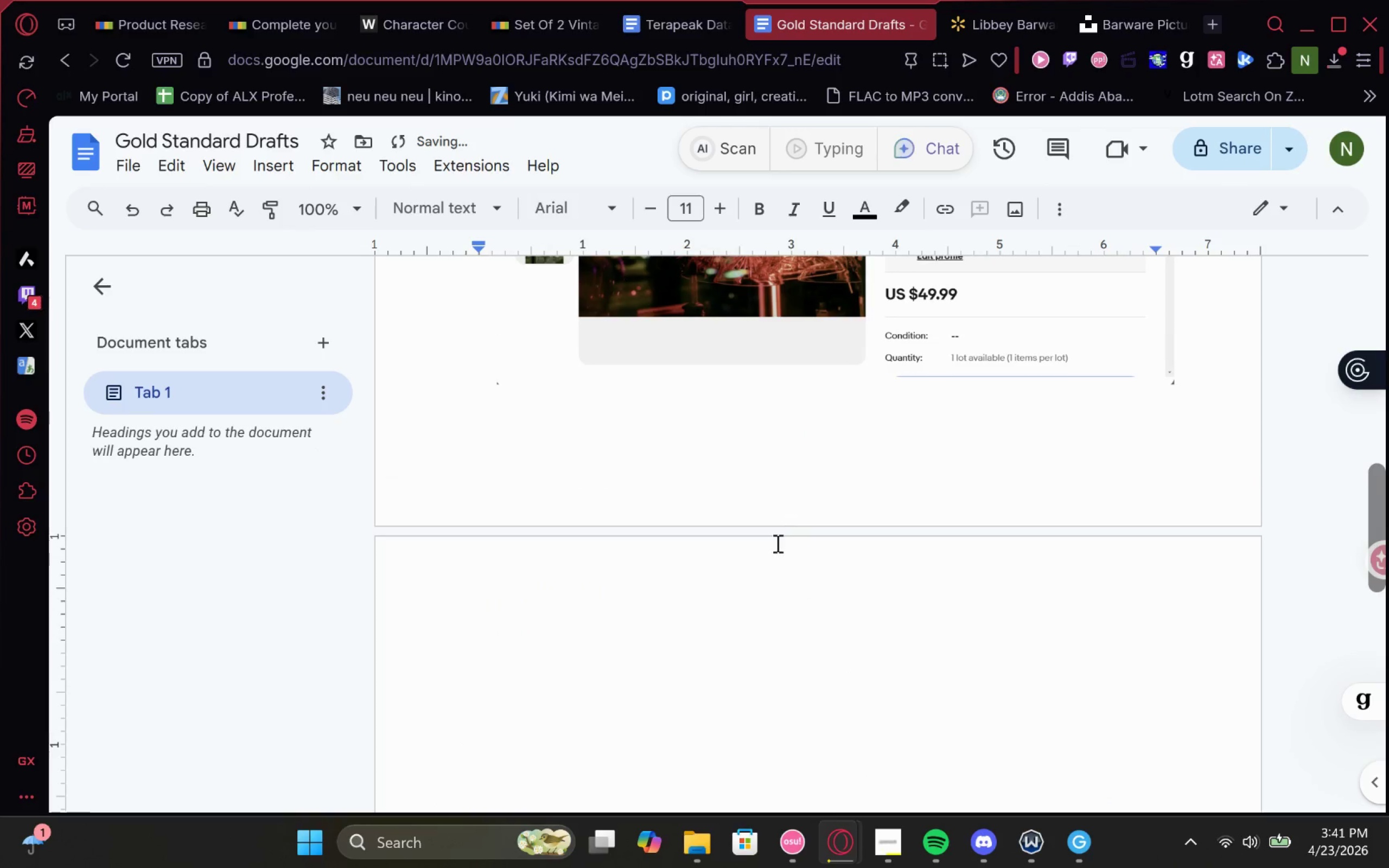 
scroll: coordinate [765, 573], scroll_direction: none, amount: 0.0
 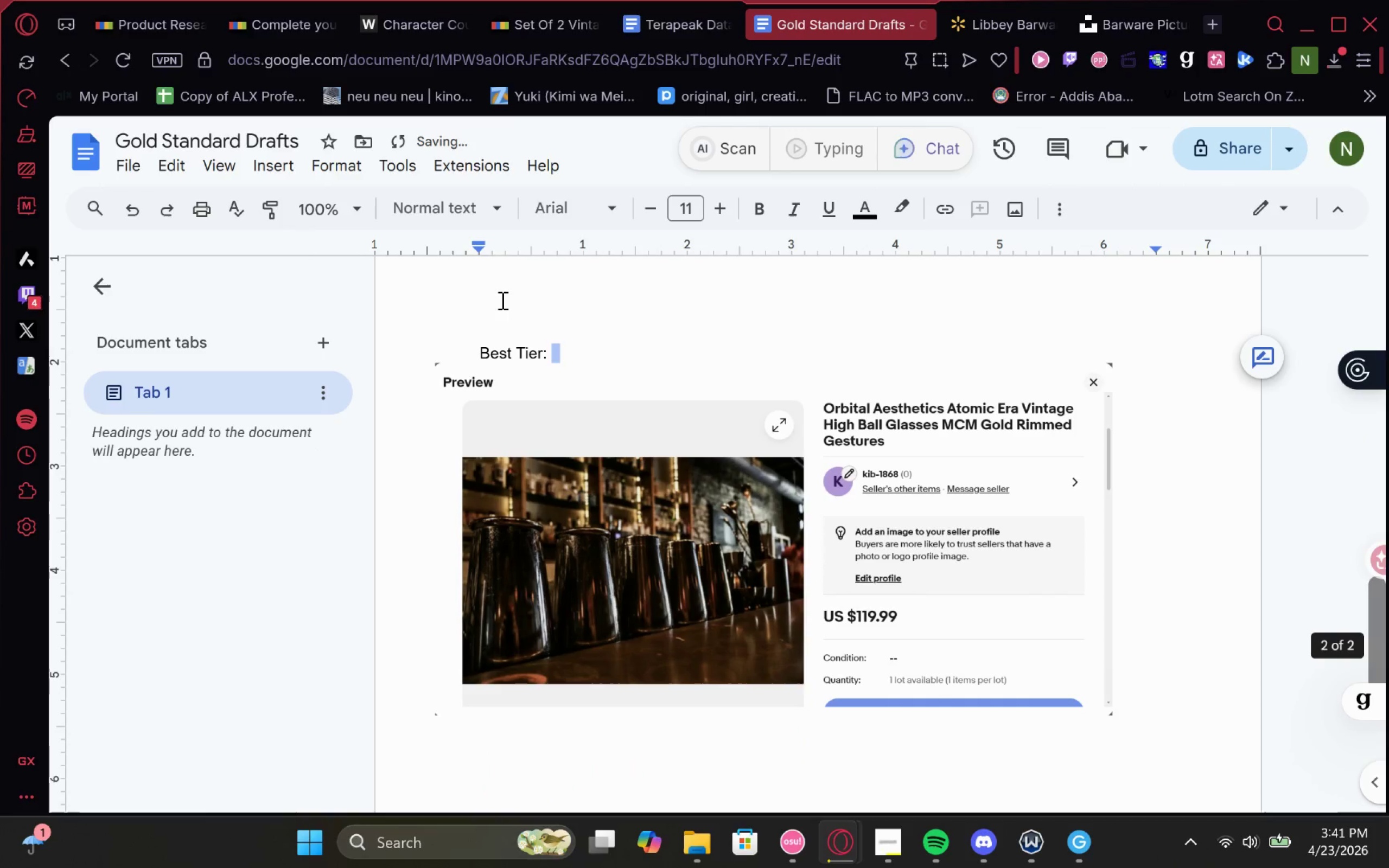 
left_click([501, 312])
 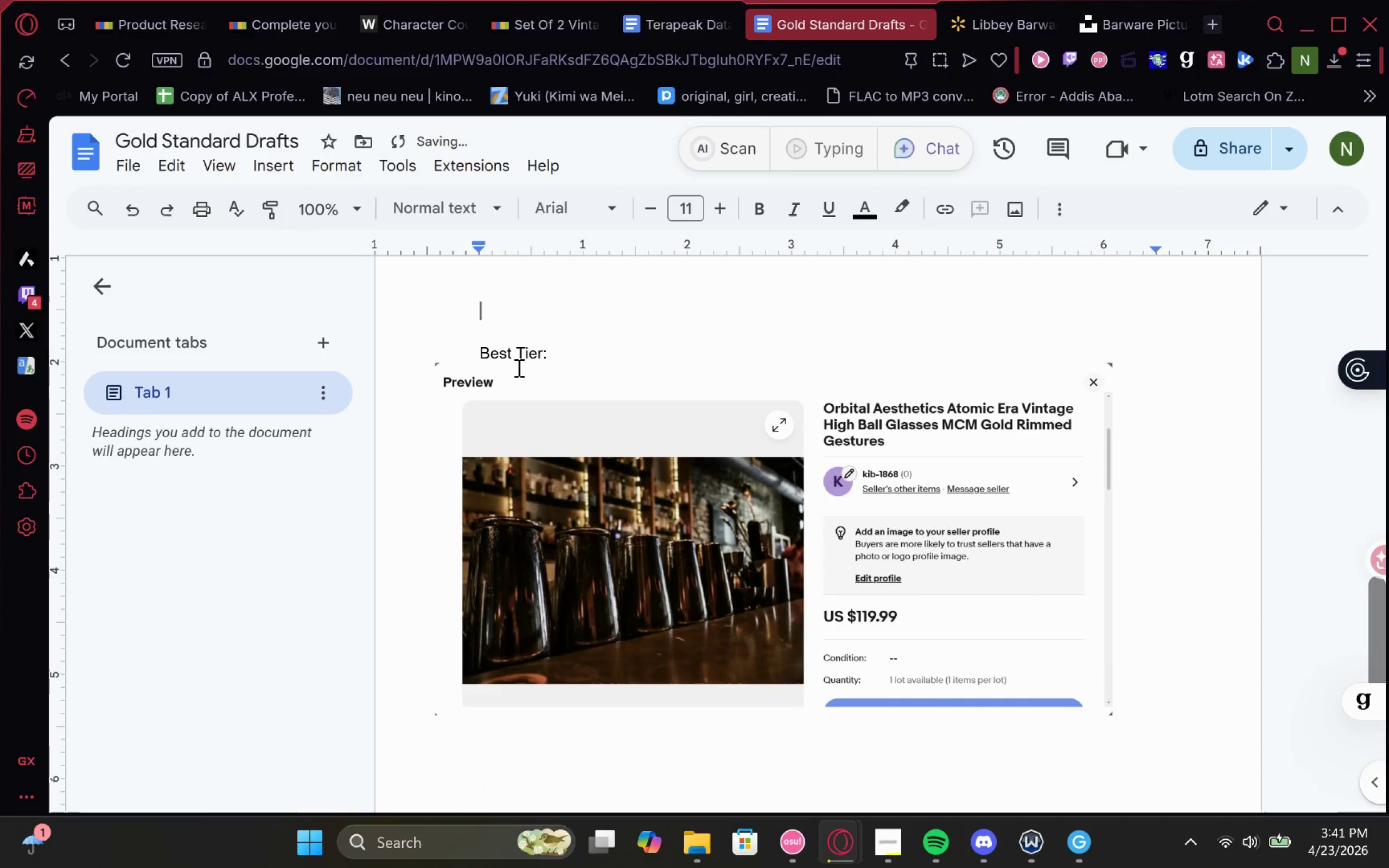 
key(Backspace)
 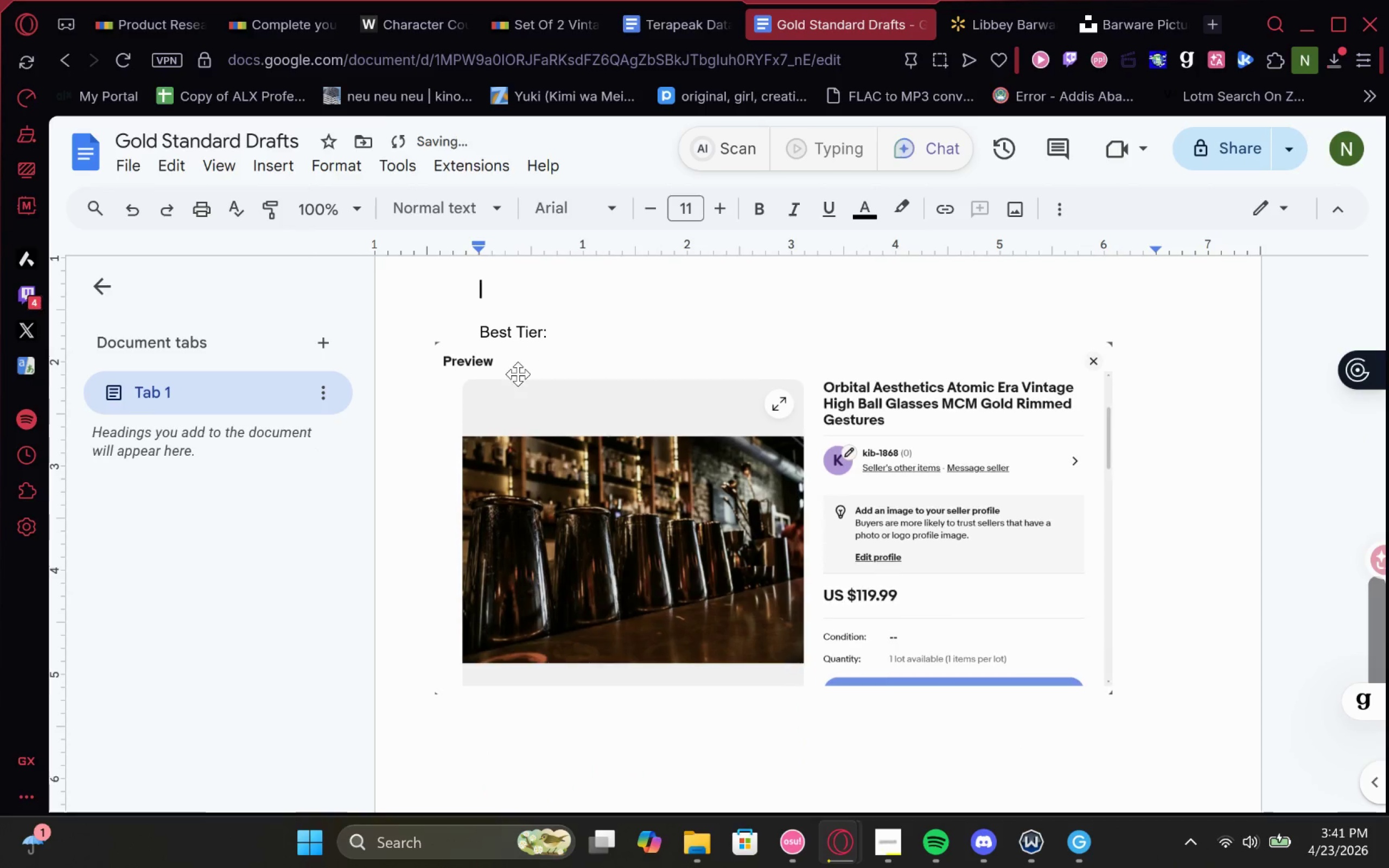 
key(Backspace)